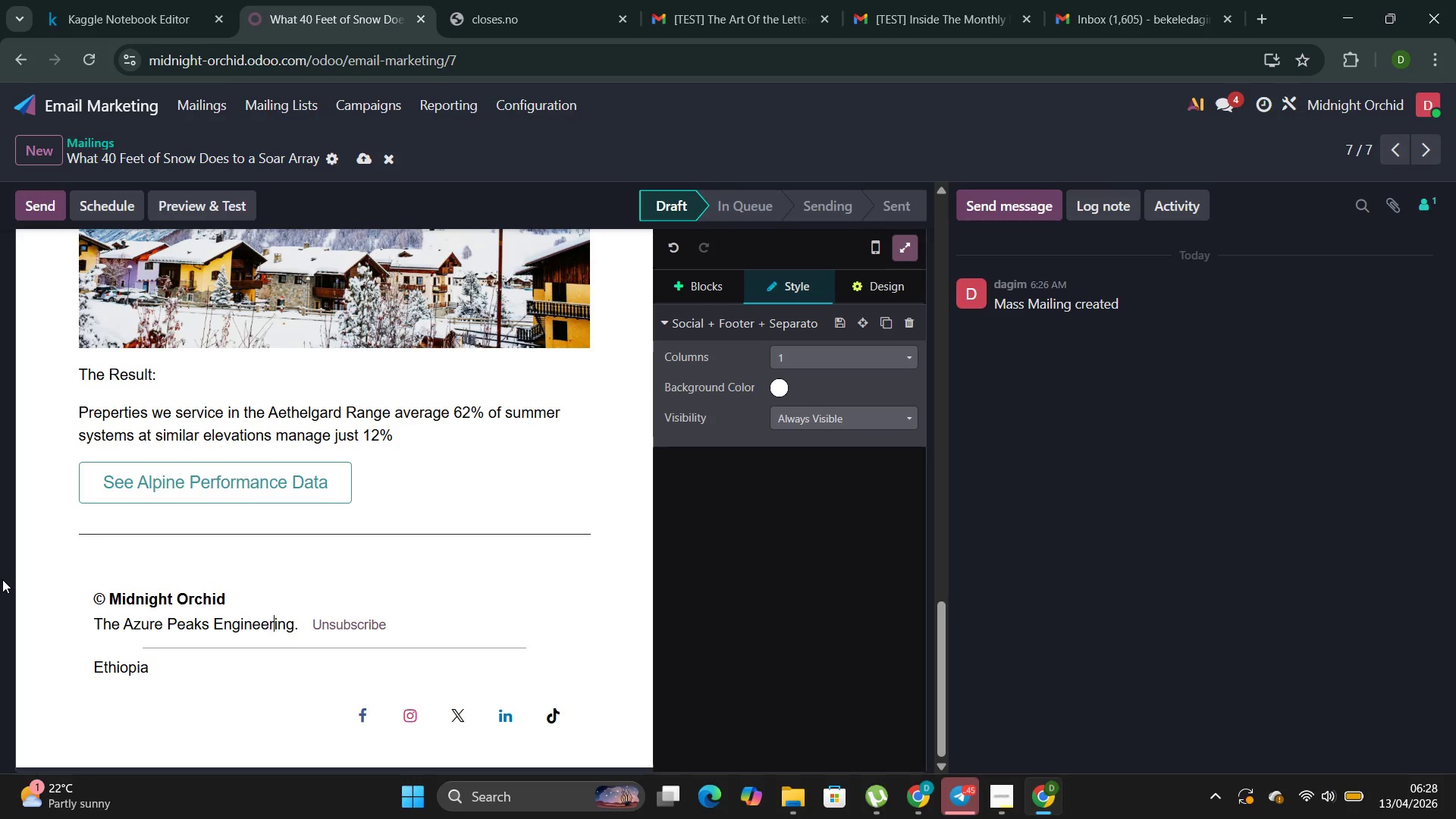 
key(ArrowRight)
 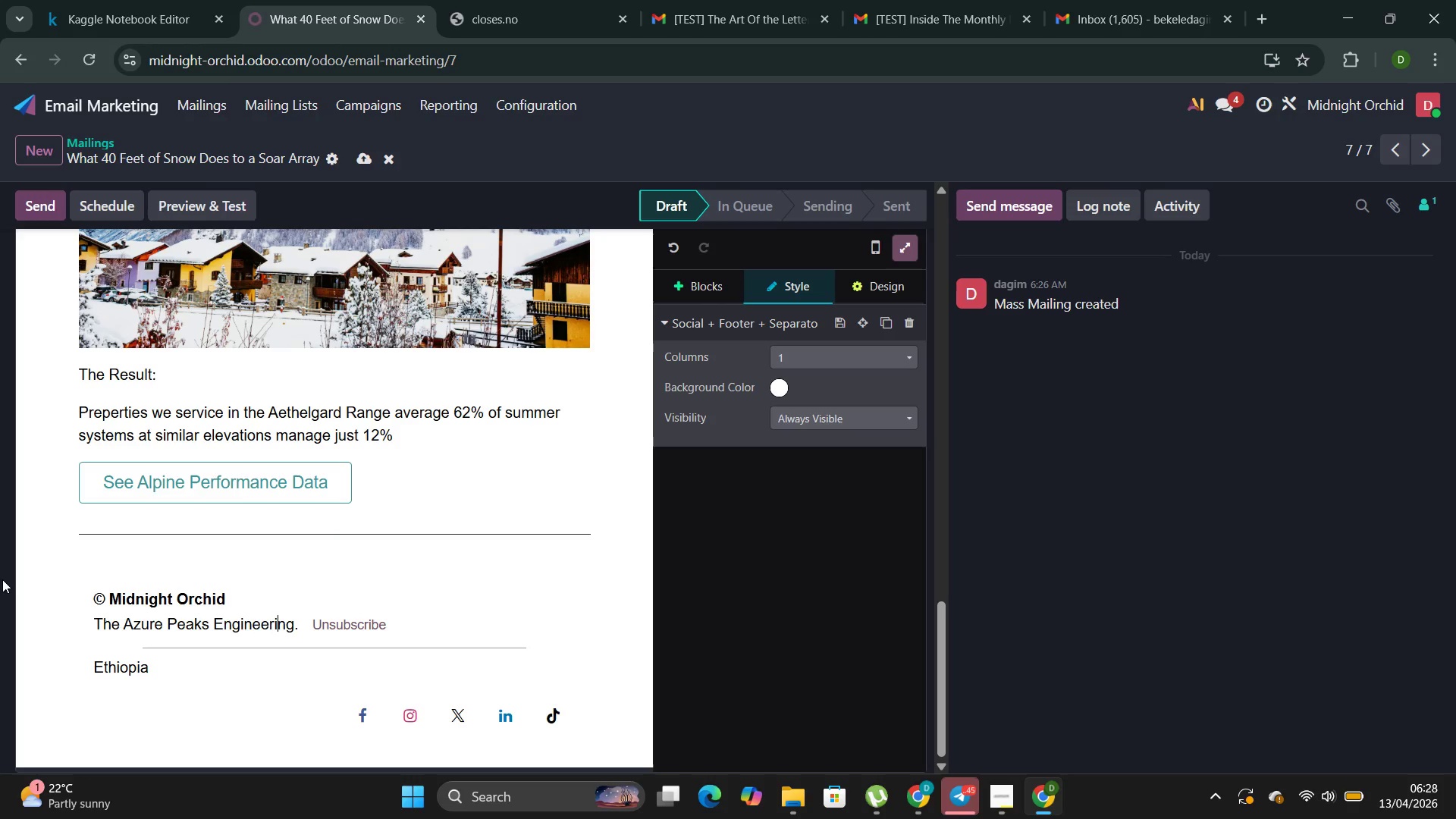 
key(ArrowRight)
 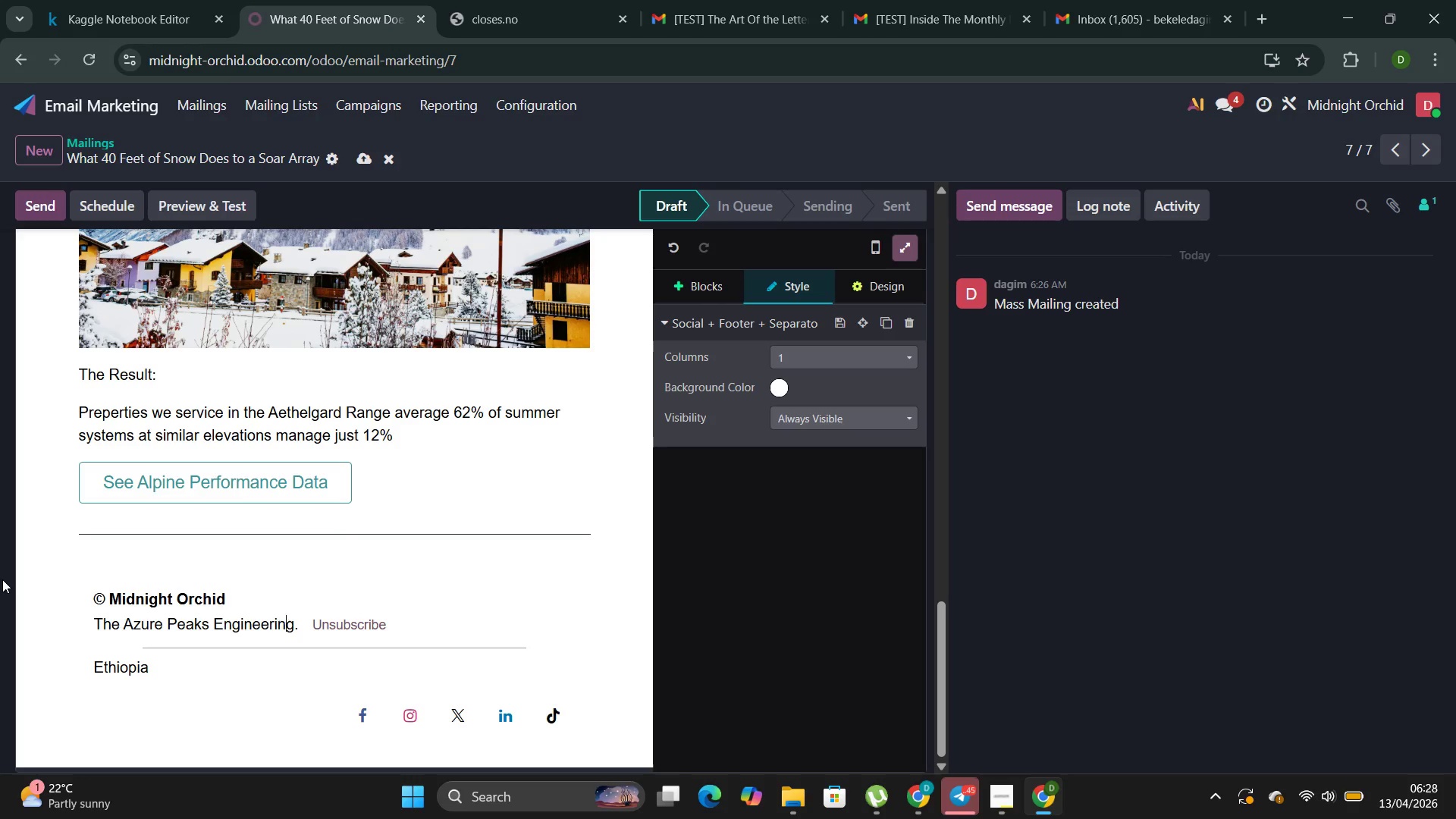 
key(ArrowRight)
 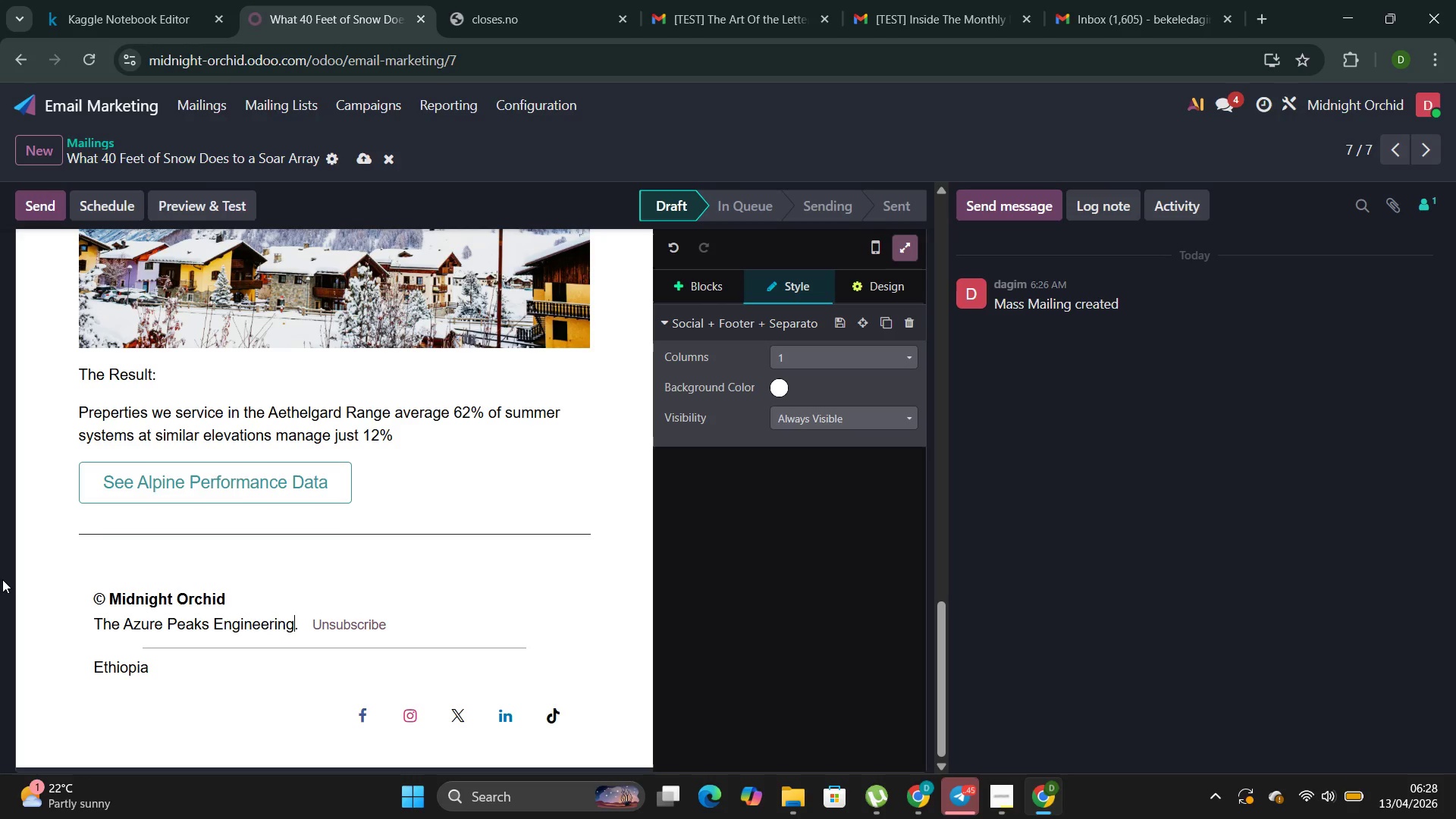 
key(ArrowRight)
 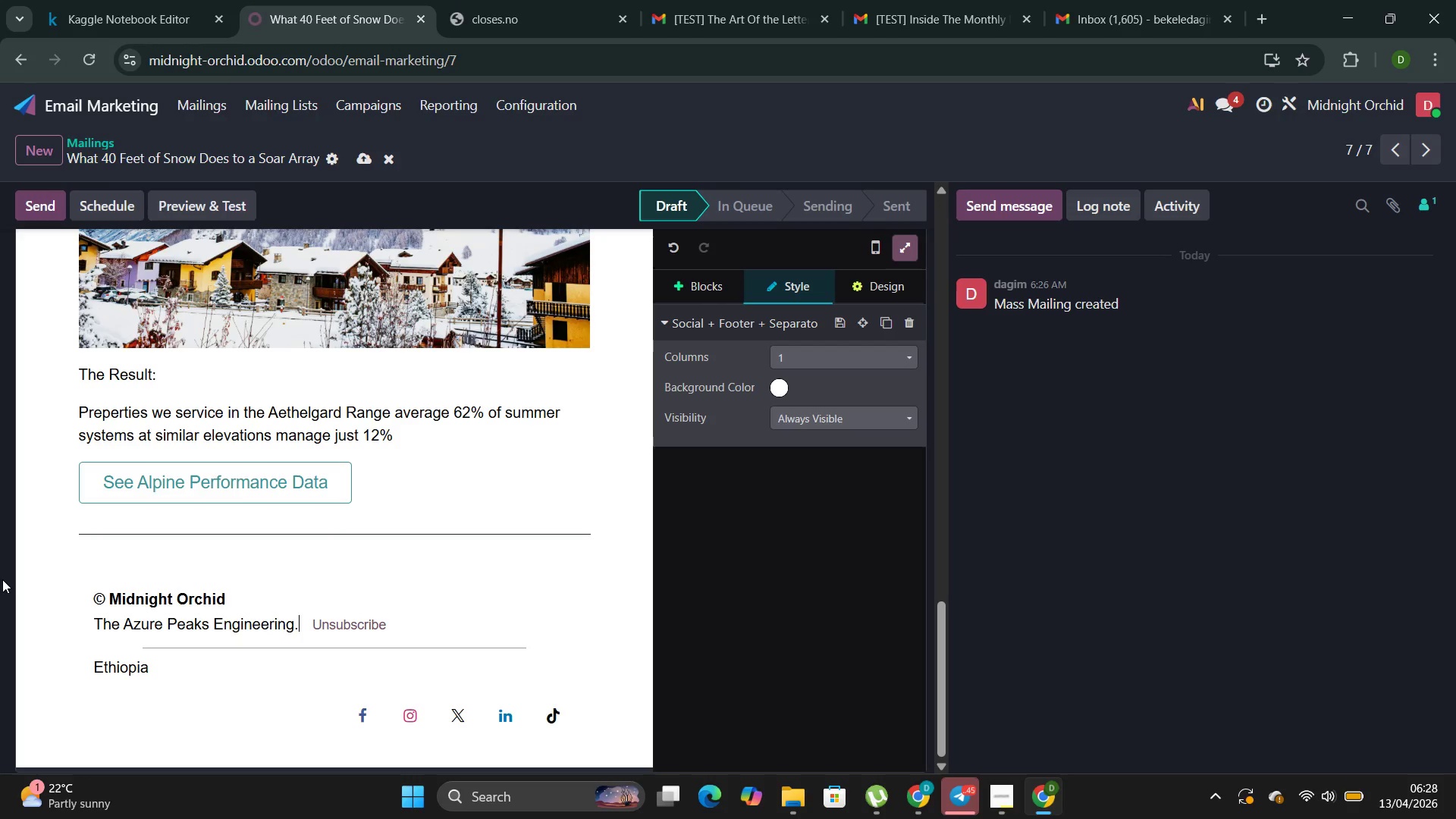 
key(ArrowRight)
 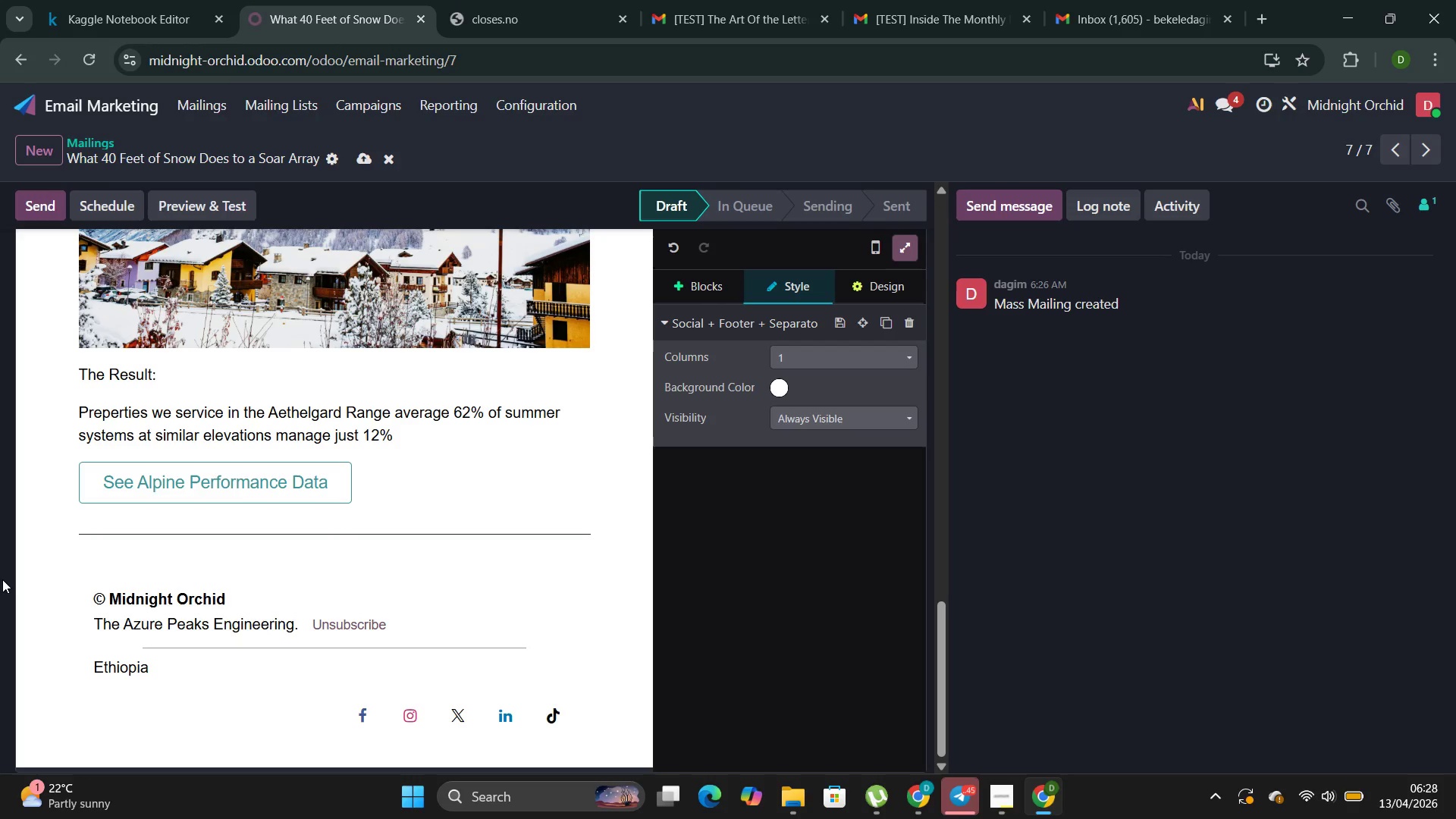 
key(ArrowLeft)
 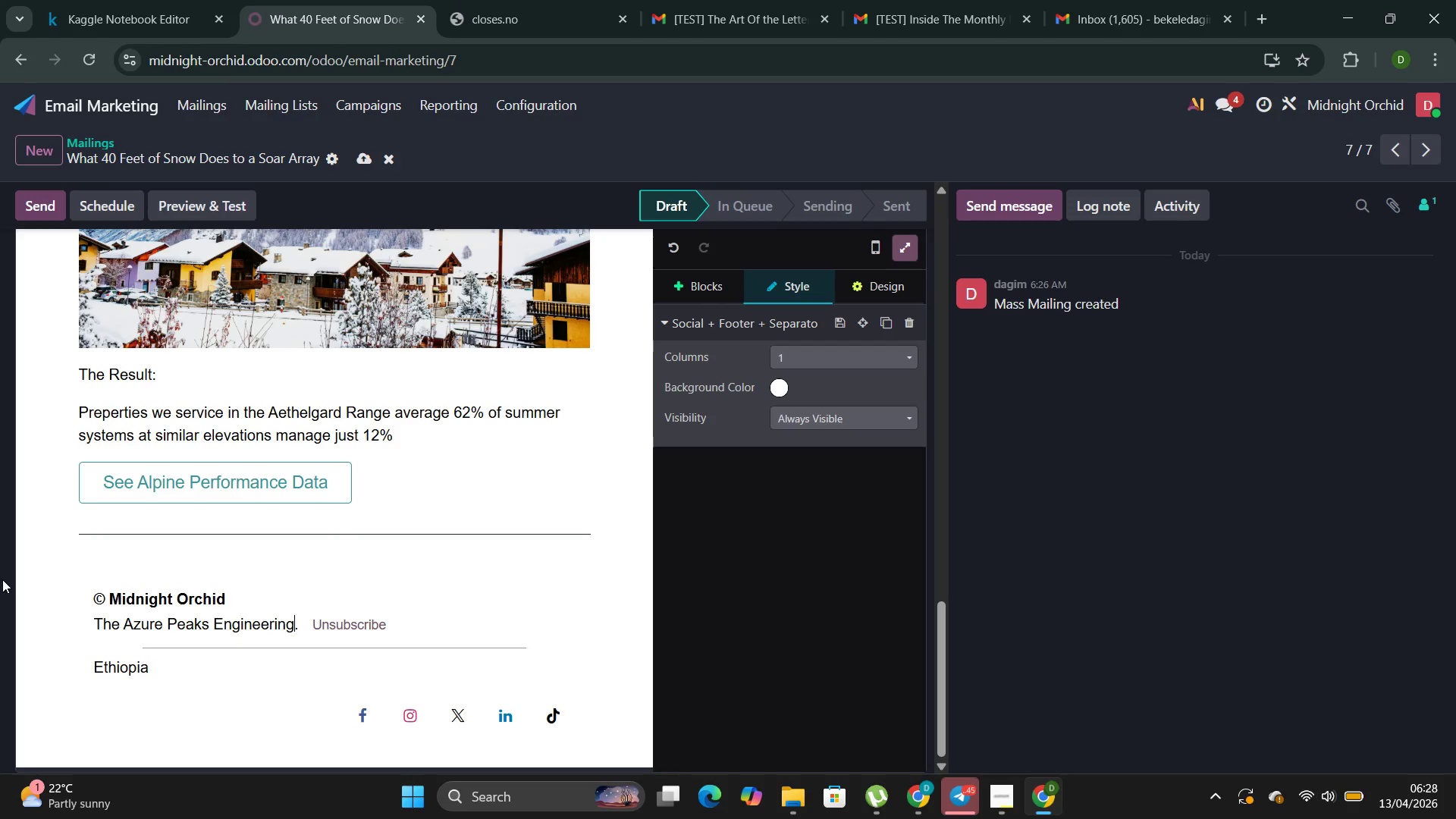 
type( TEam )
 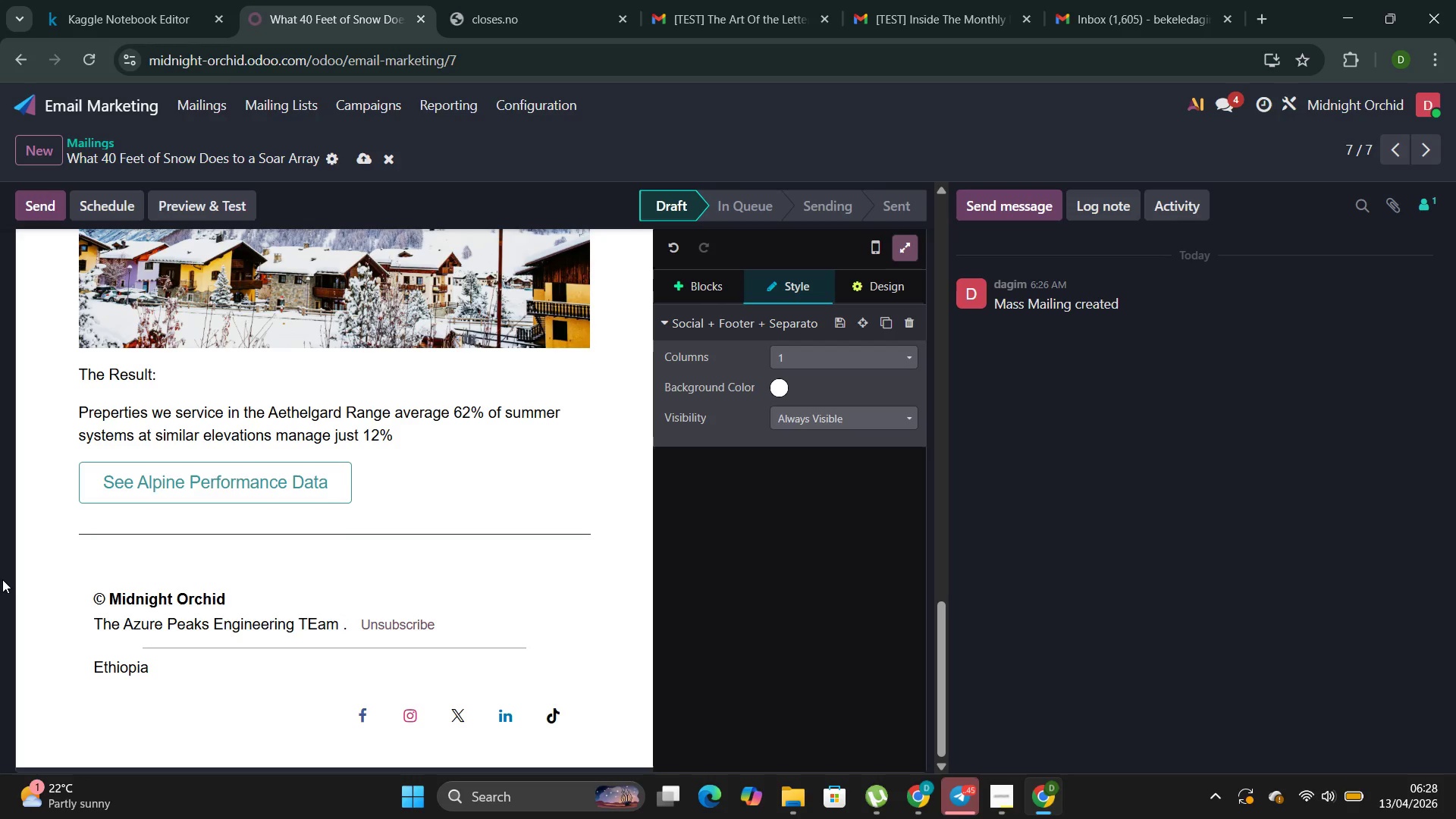 
key(ArrowLeft)
 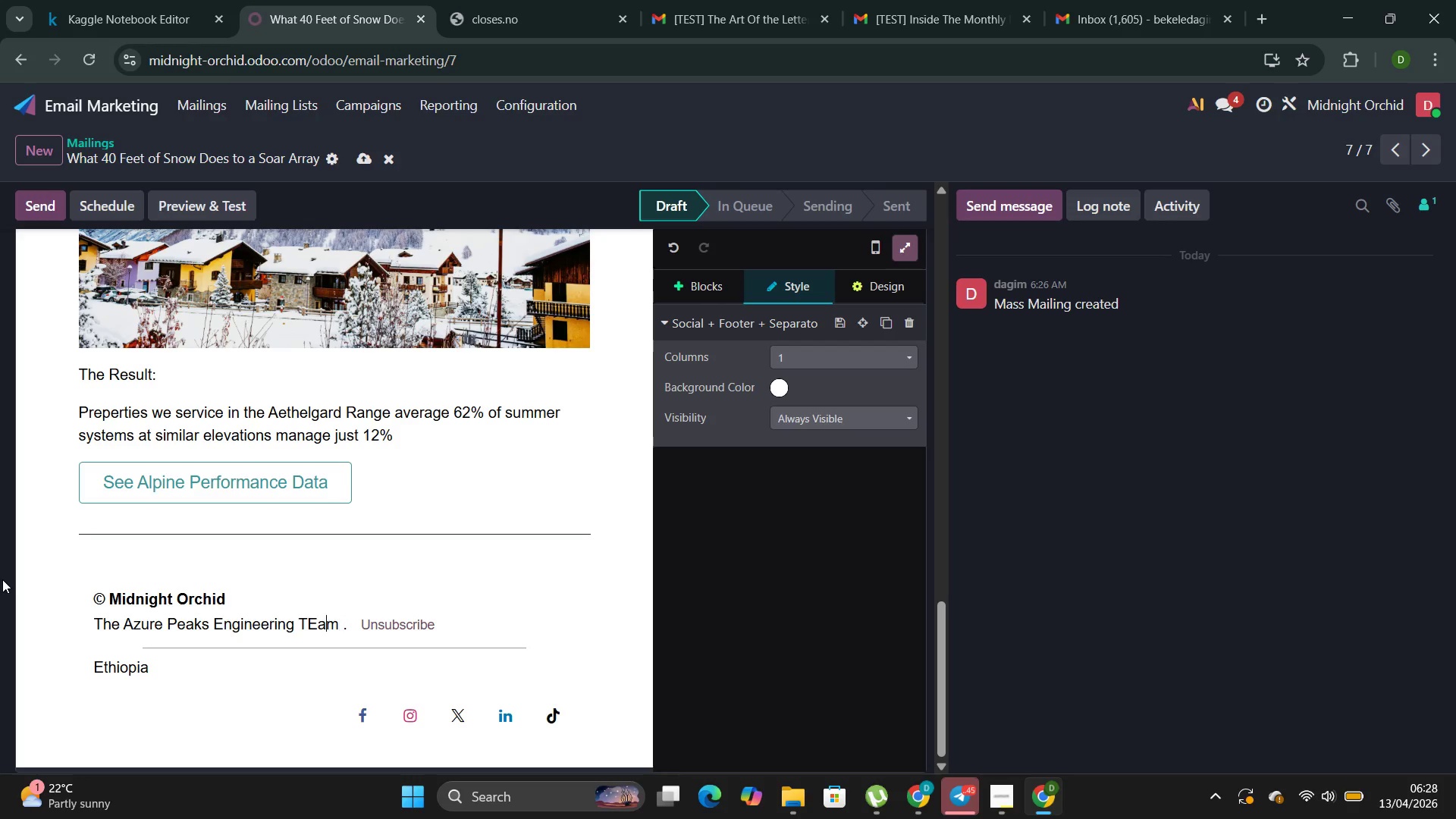 
key(ArrowLeft)
 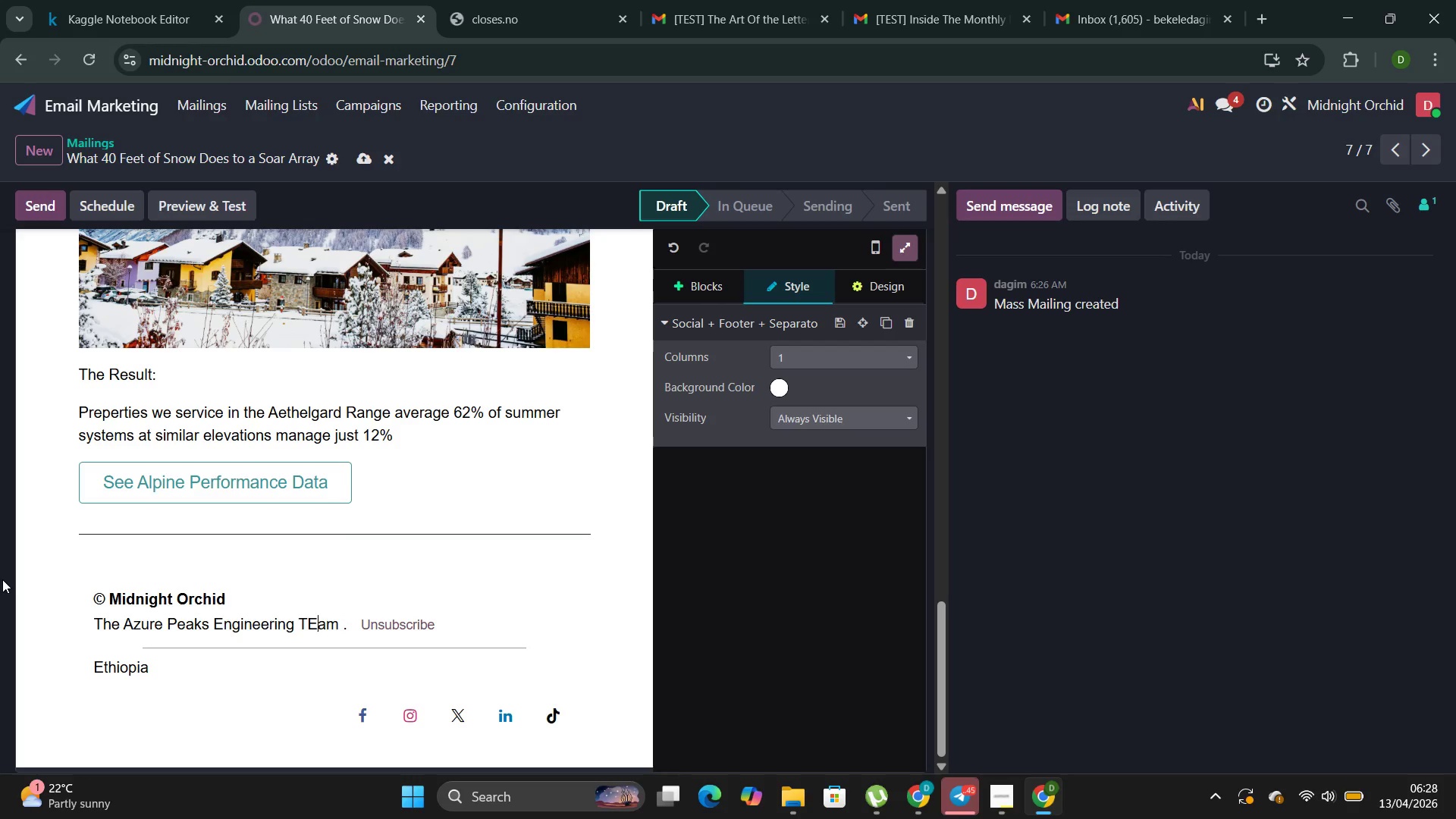 
key(ArrowLeft)
 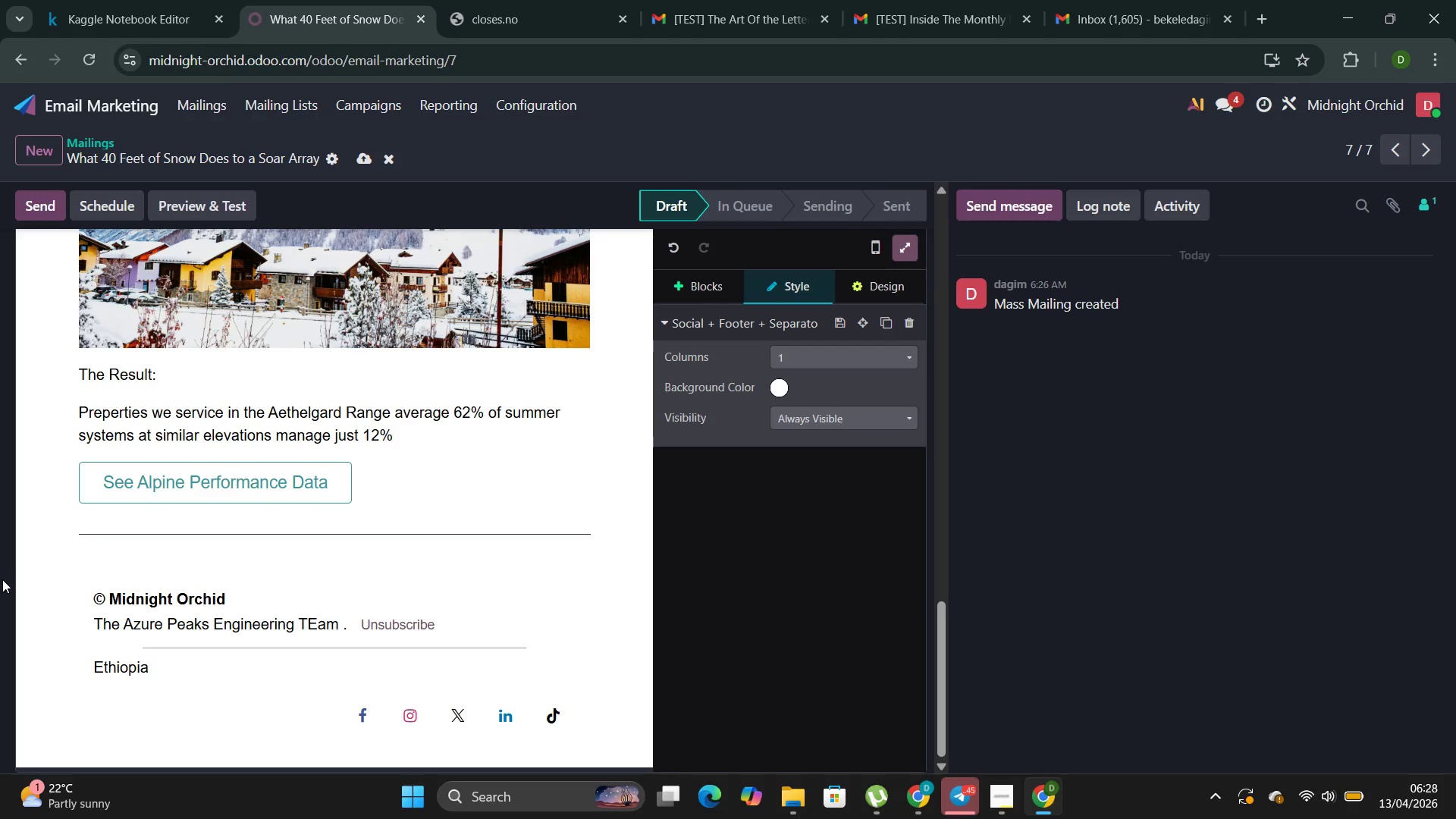 
key(Backspace)
 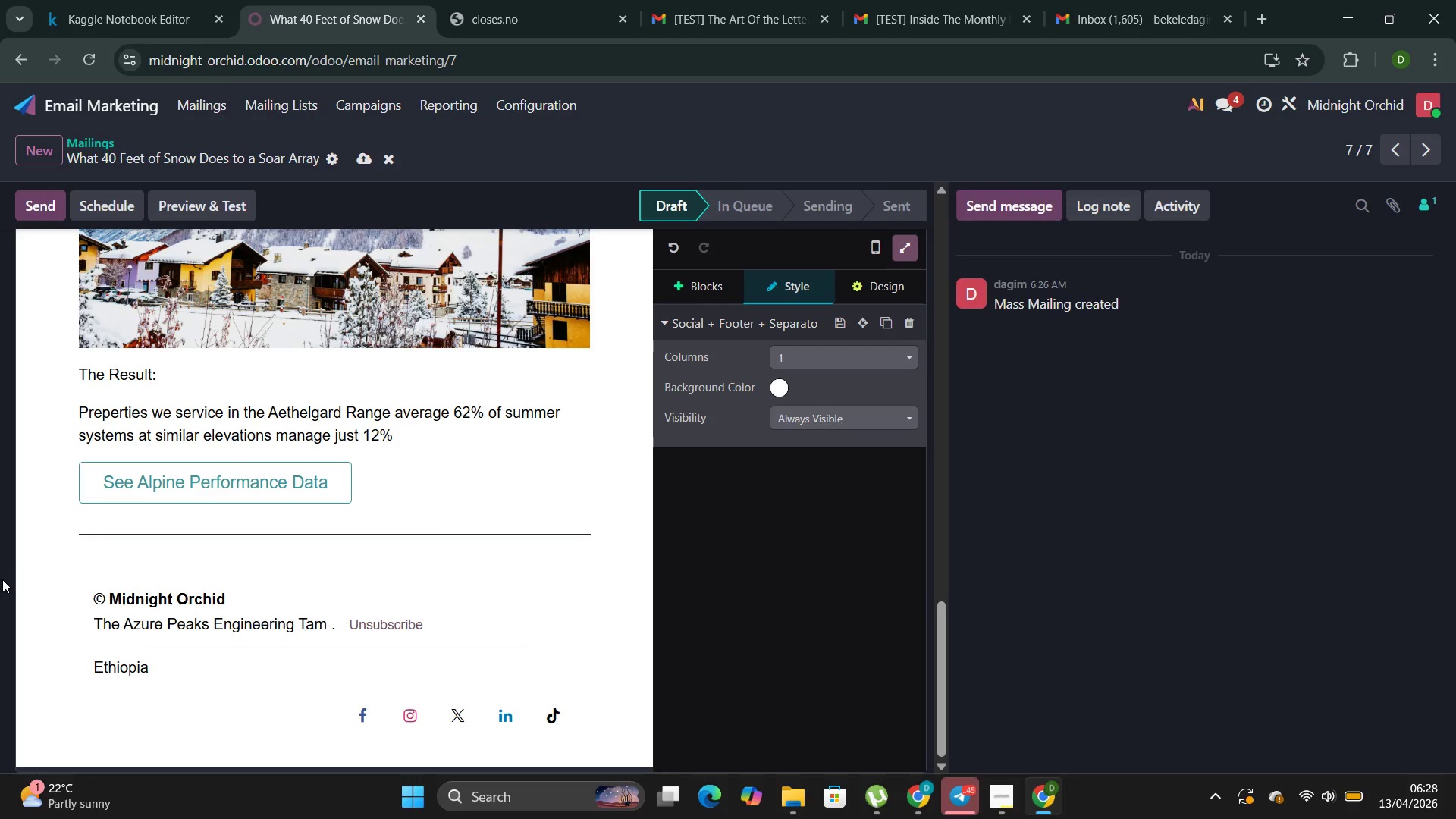 
key(E)
 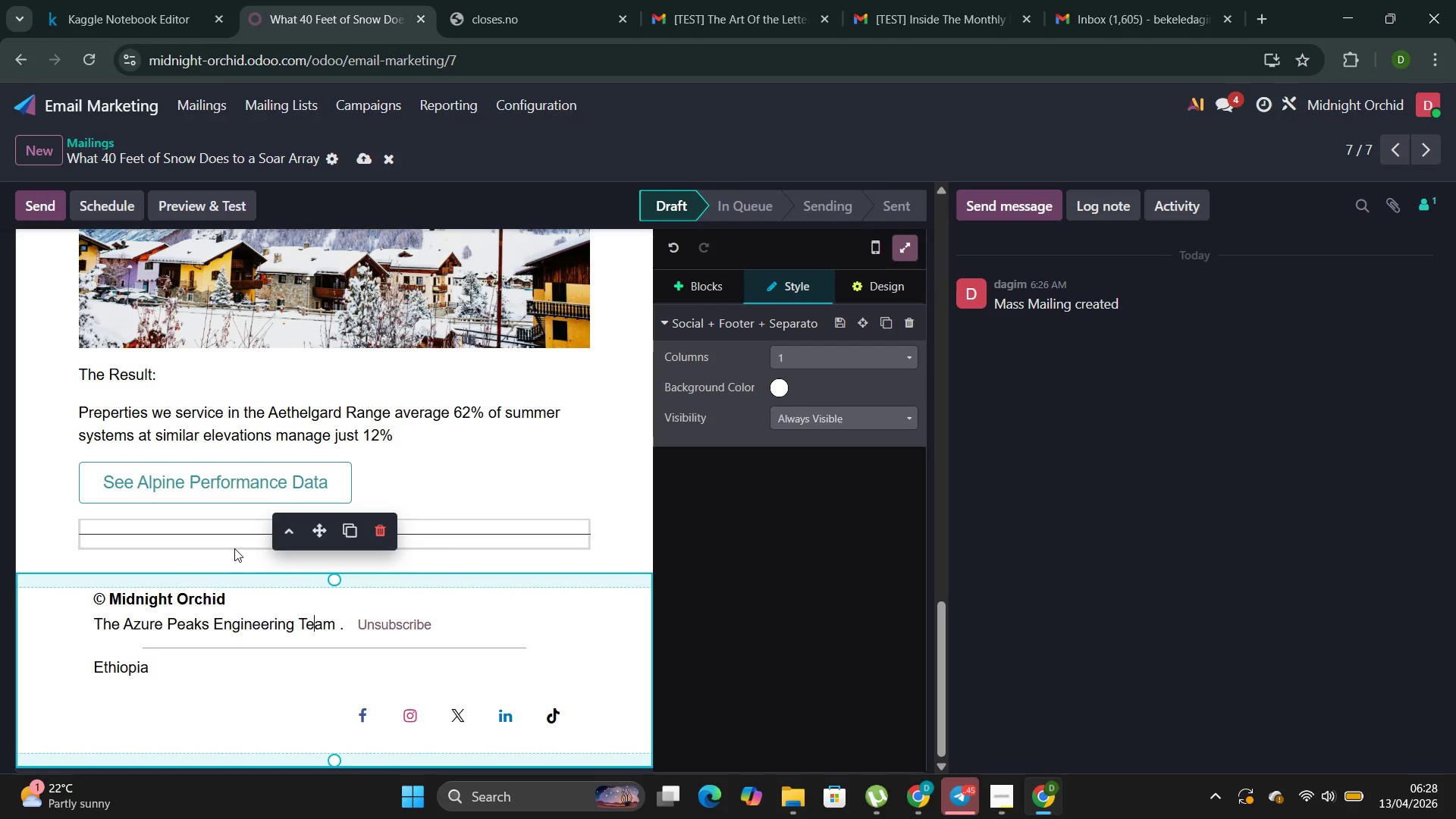 
wait(17.73)
 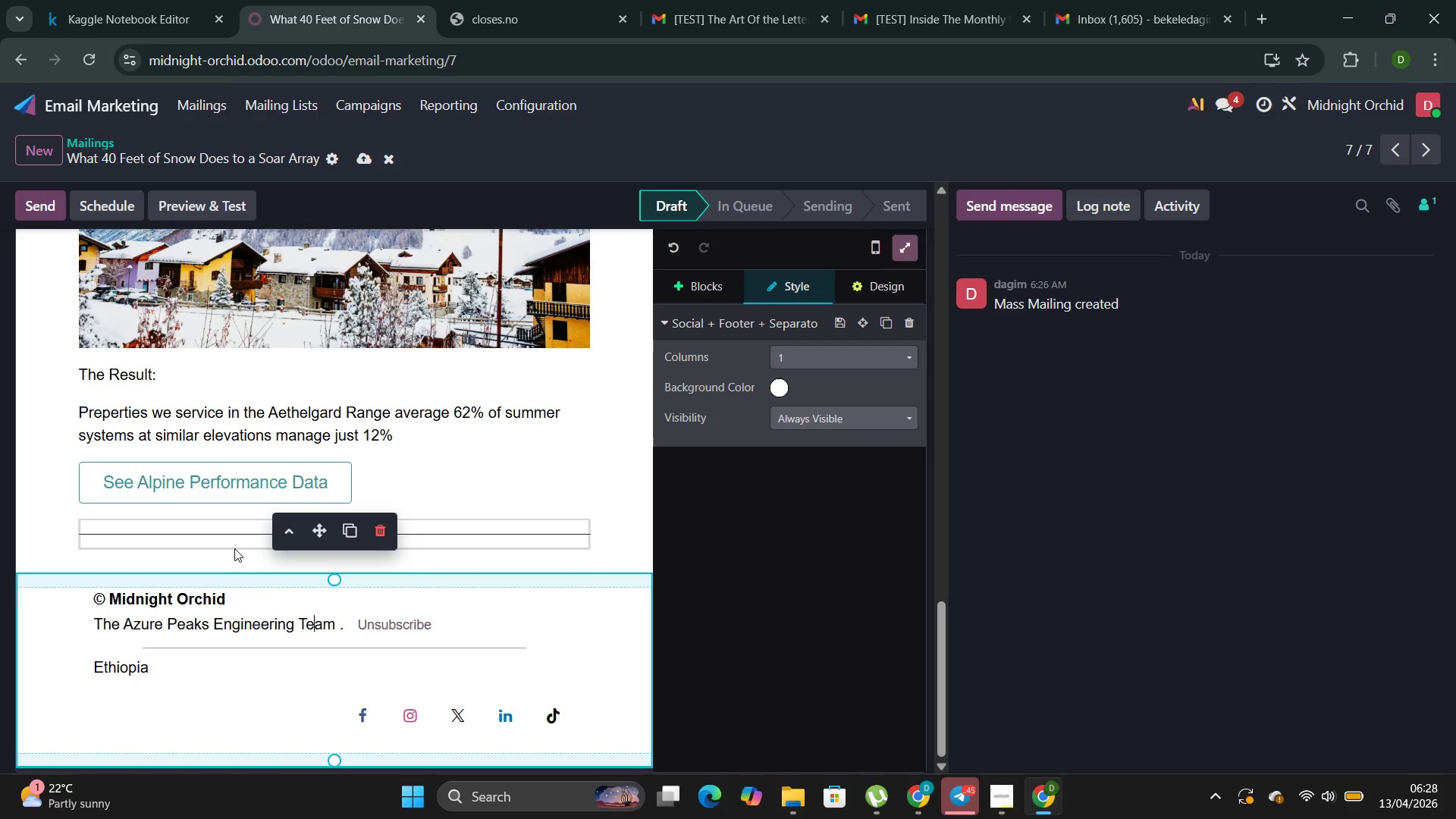 
left_click_drag(start_coordinate=[246, 598], to_coordinate=[115, 595])
 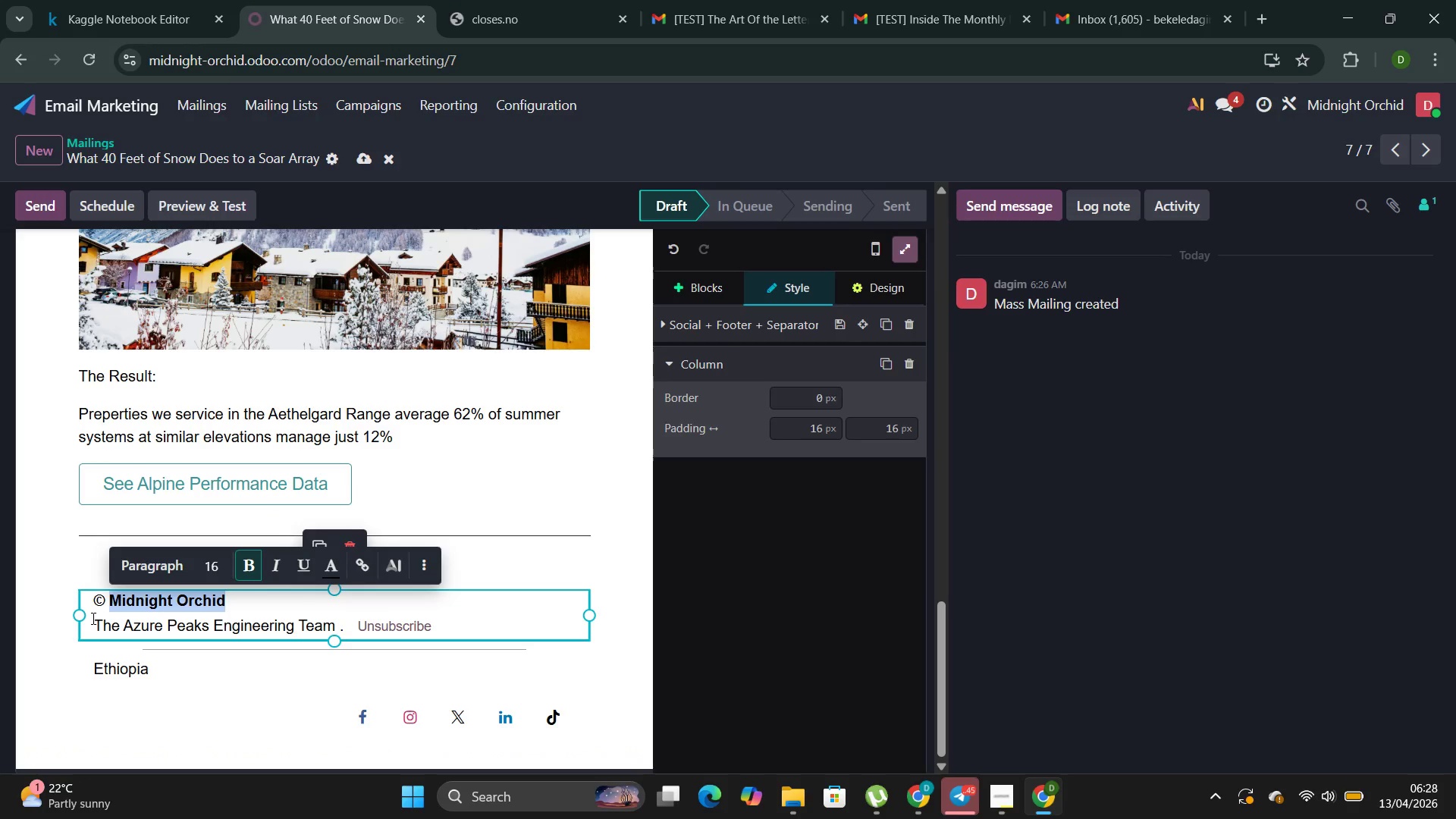 
type(Azure pea)
 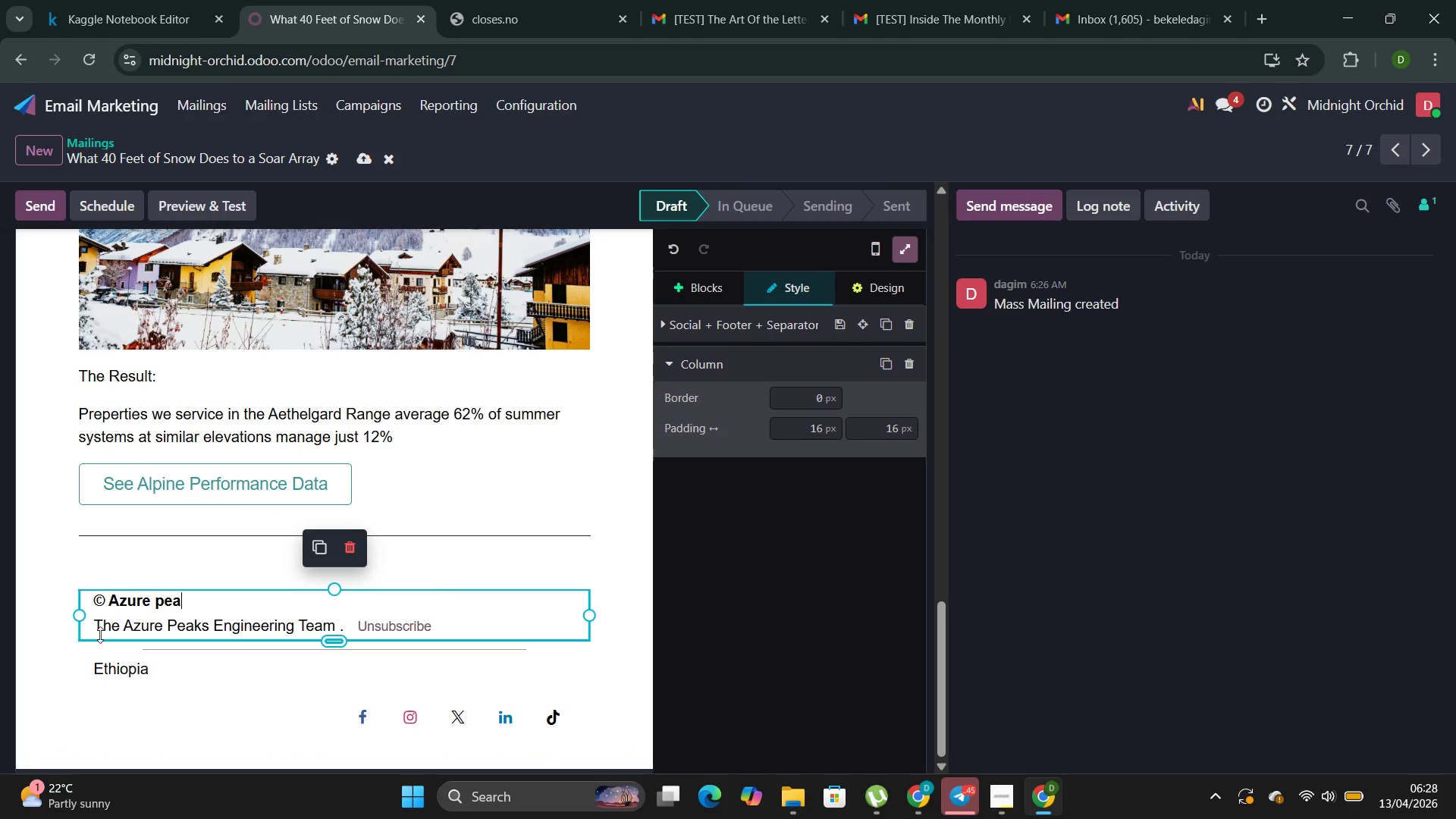 
type(ks cold)
 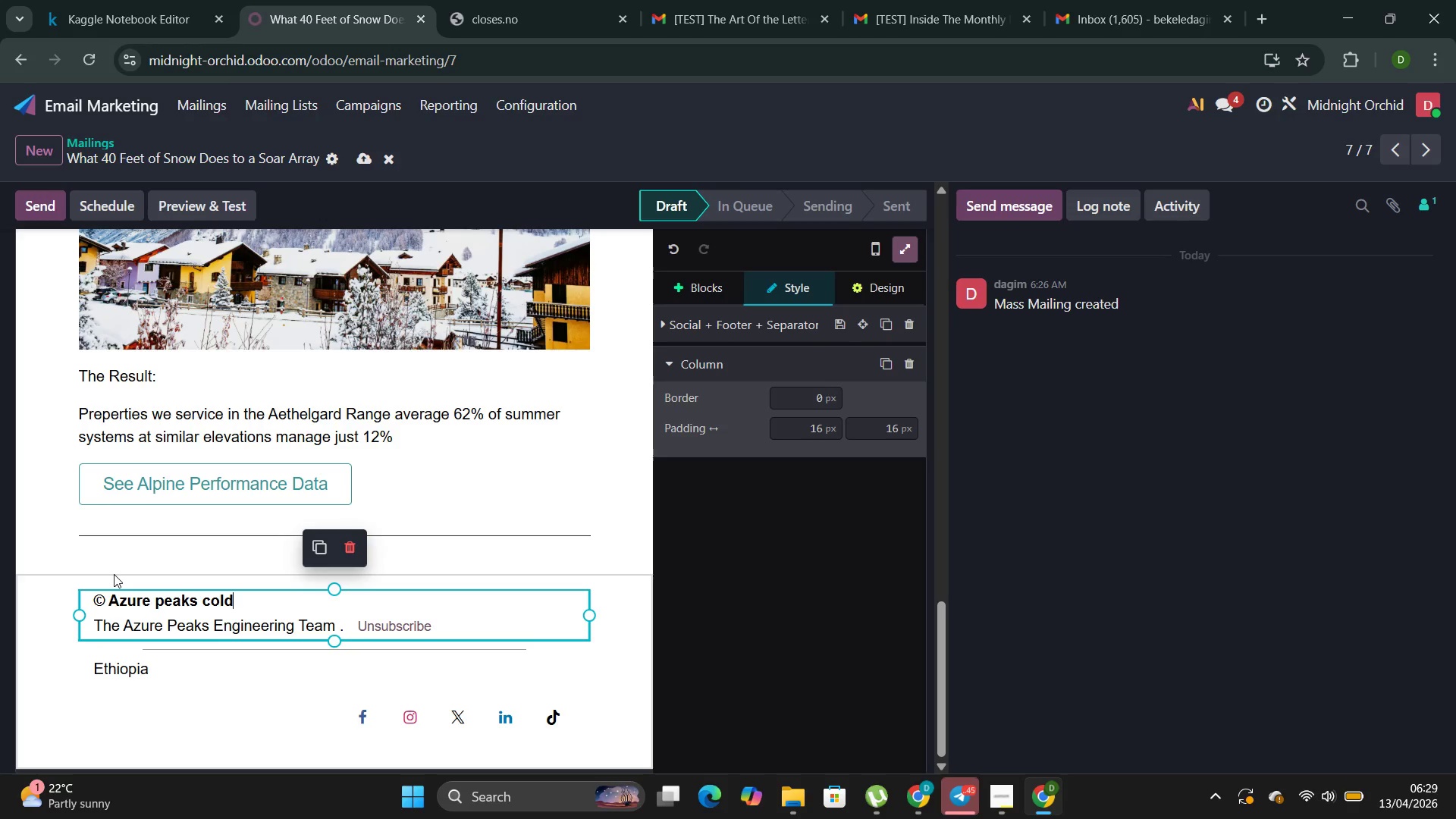 
scroll: coordinate [306, 580], scroll_direction: down, amount: 5.0
 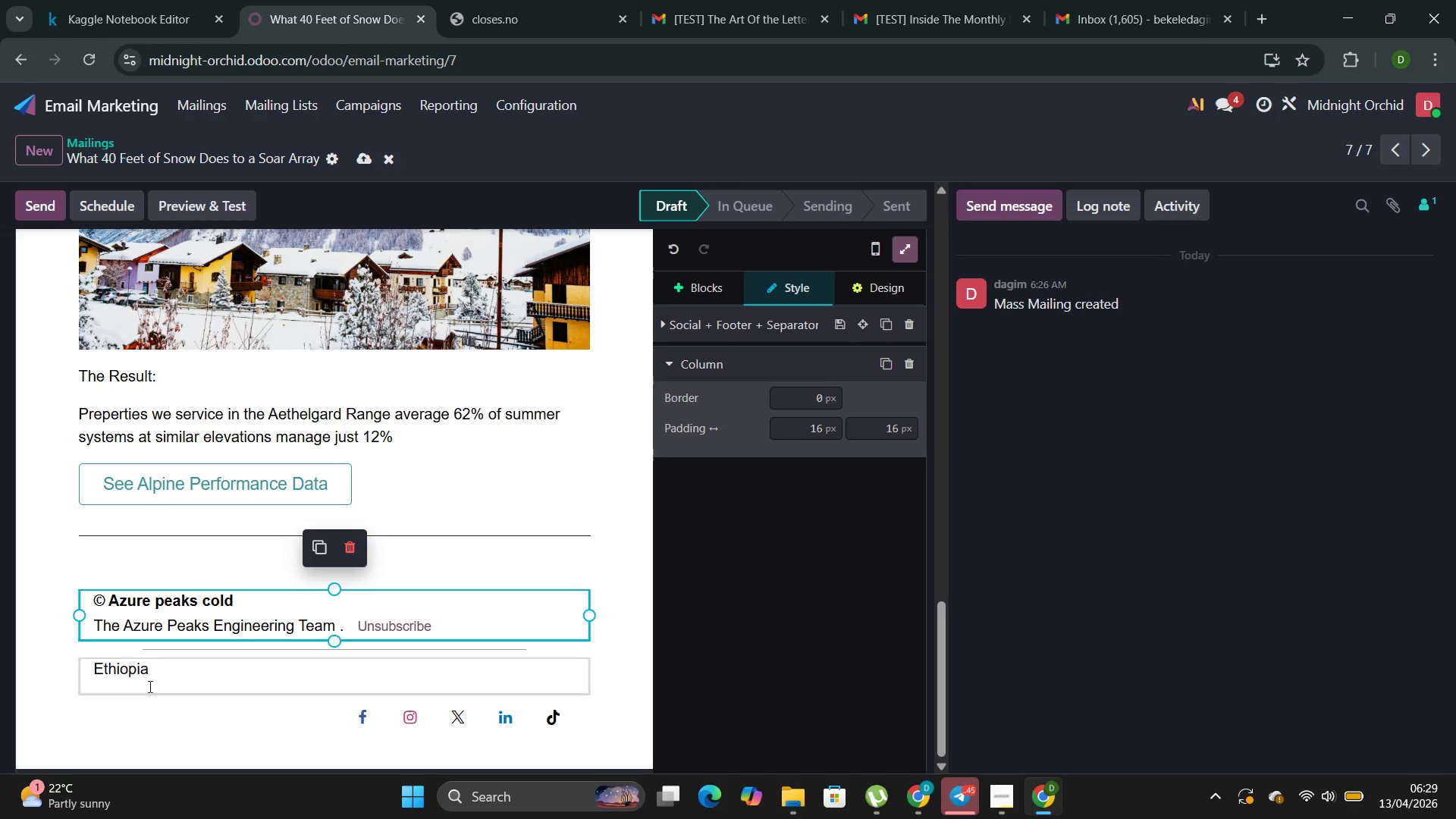 
left_click_drag(start_coordinate=[155, 689], to_coordinate=[323, 713])
 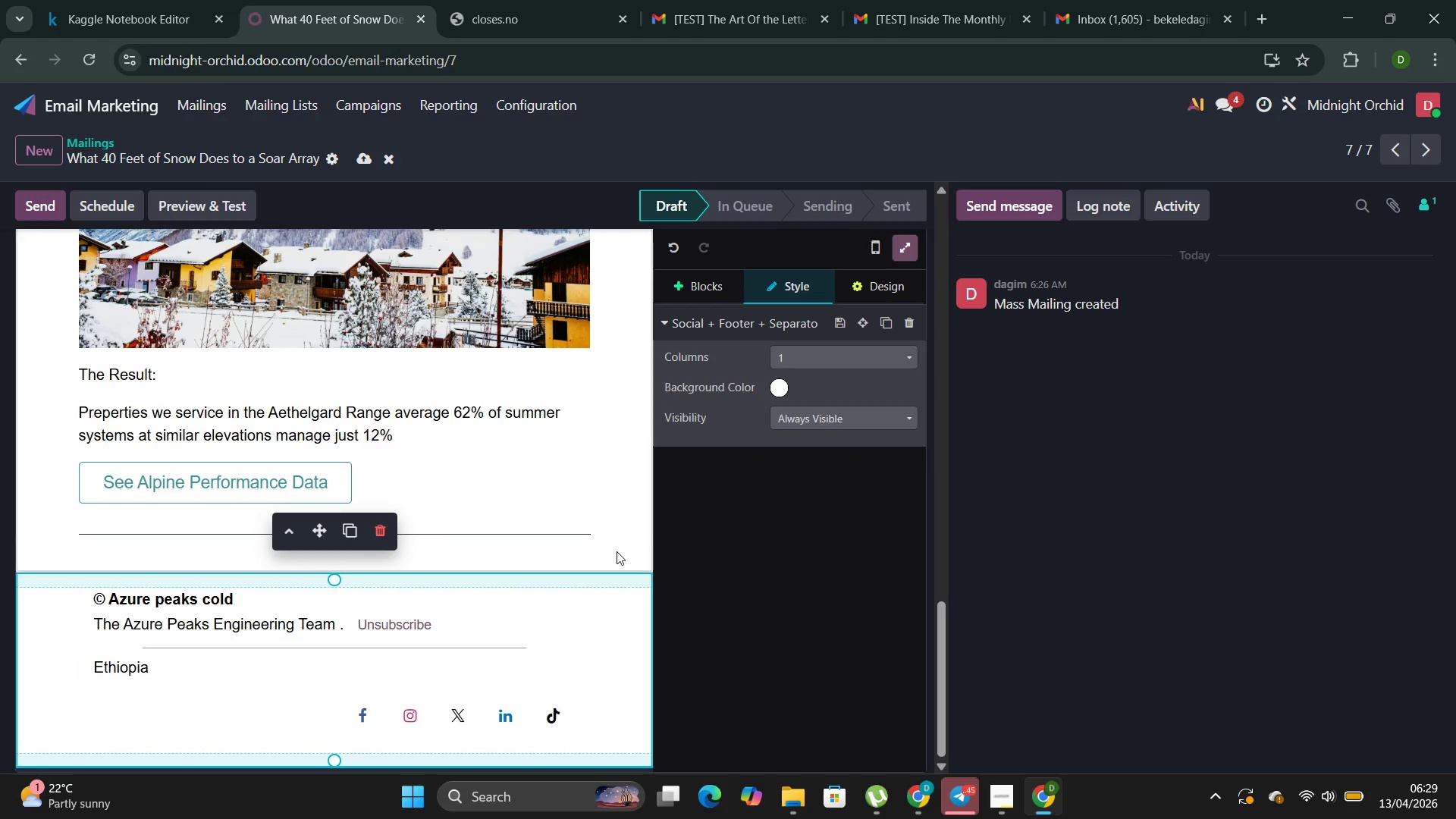 
scroll: coordinate [404, 510], scroll_direction: down, amount: 2.0
 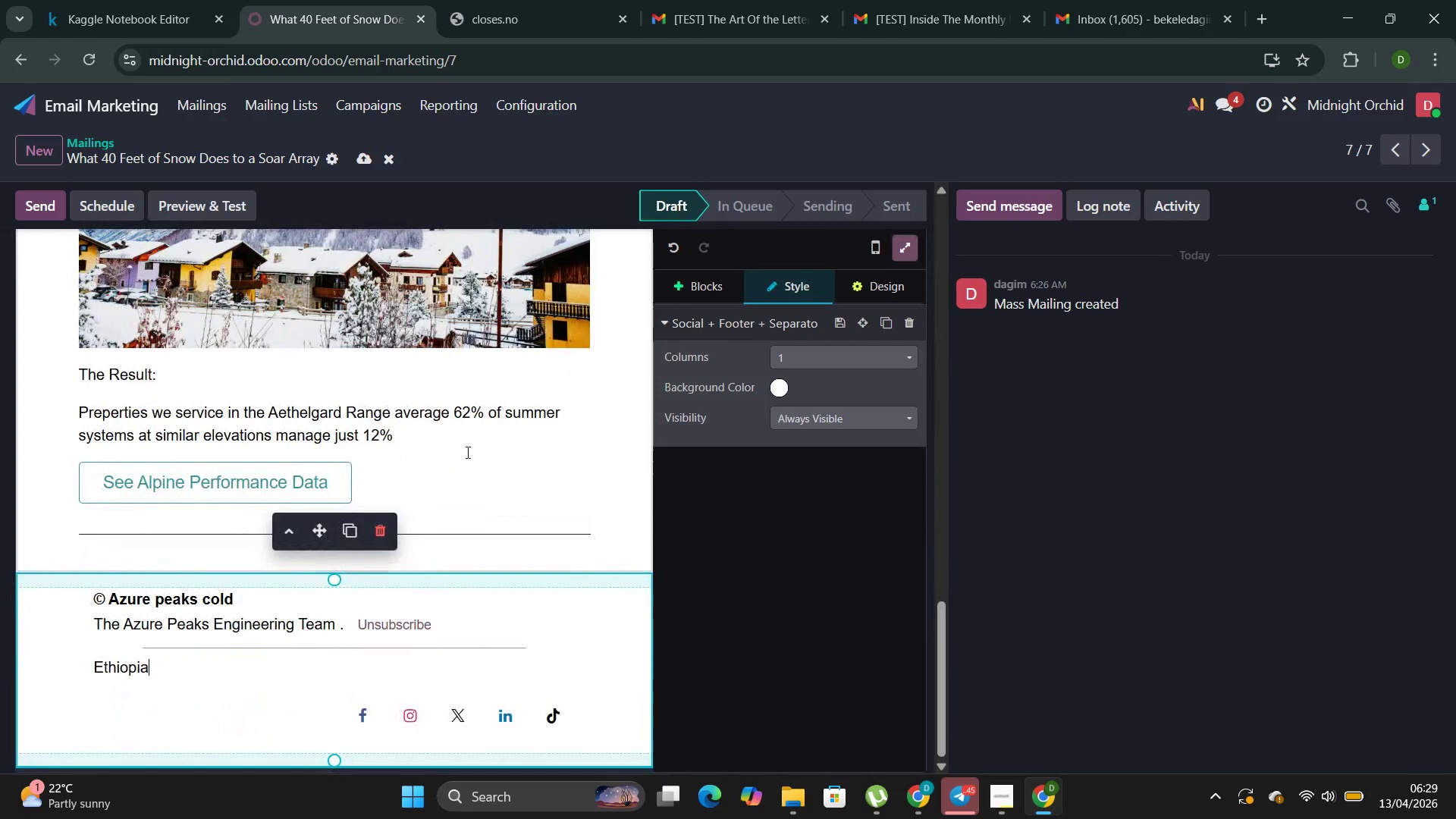 
left_click([466, 452])
 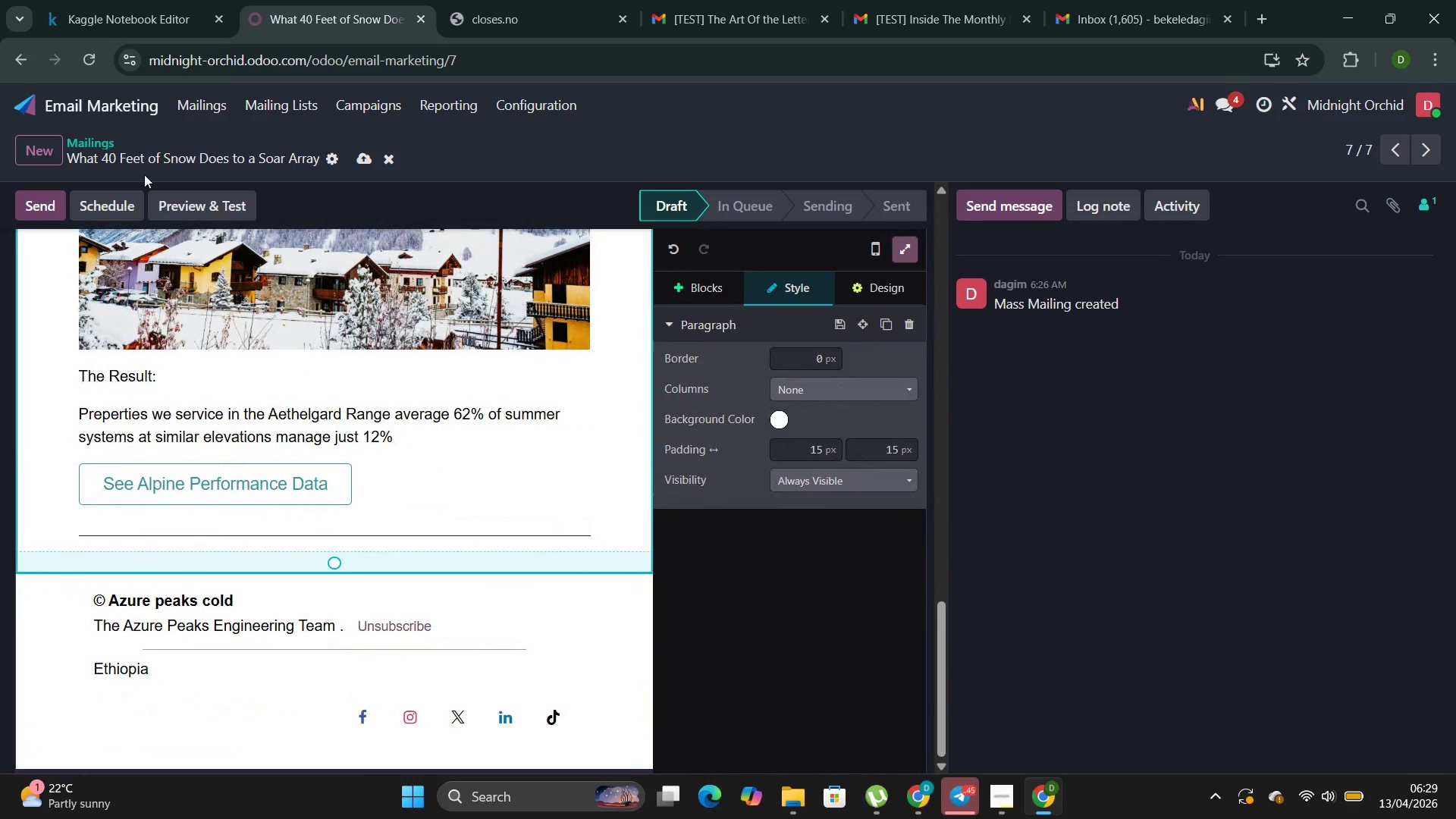 
left_click([166, 211])
 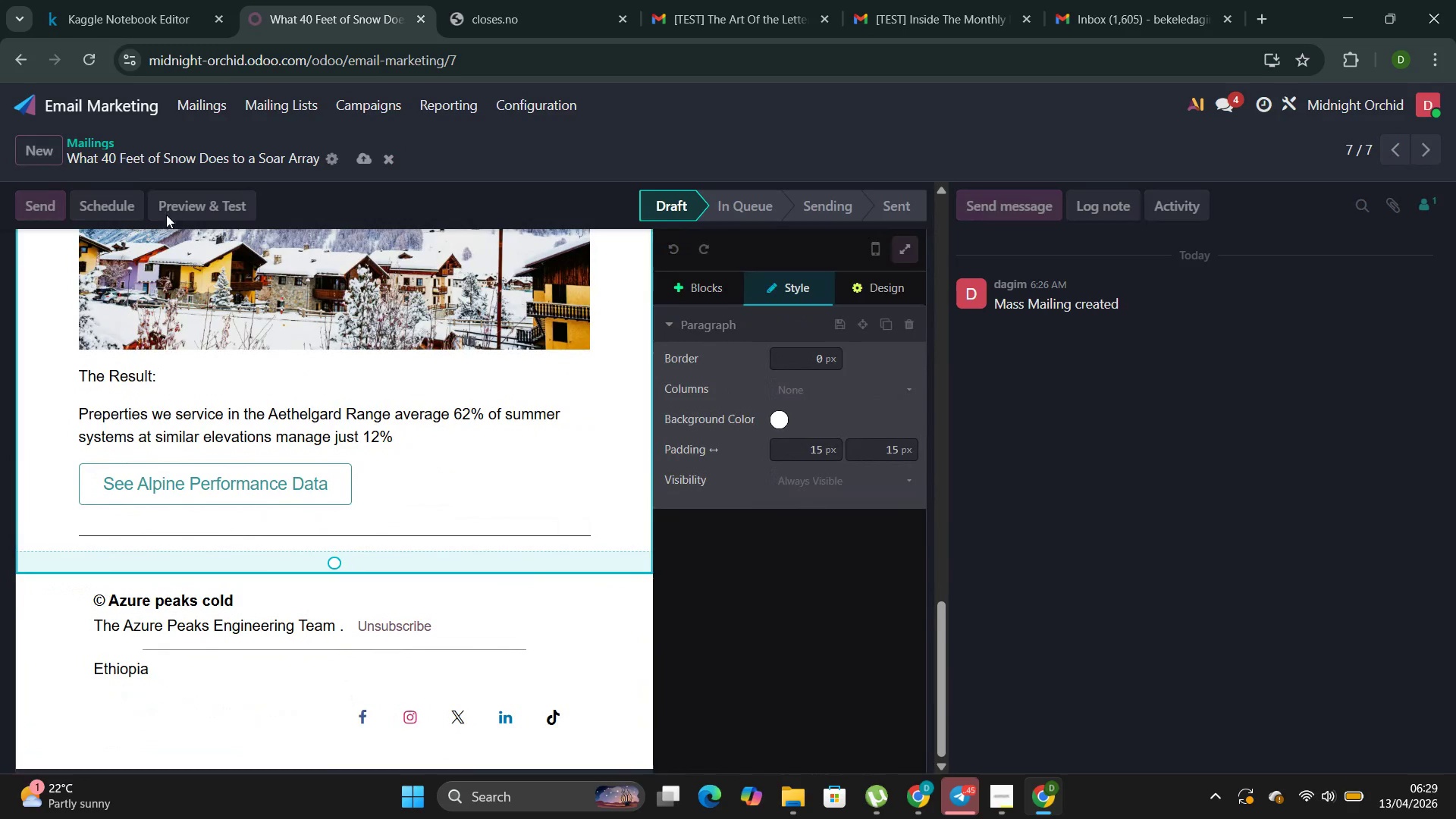 
mouse_move([191, 215])
 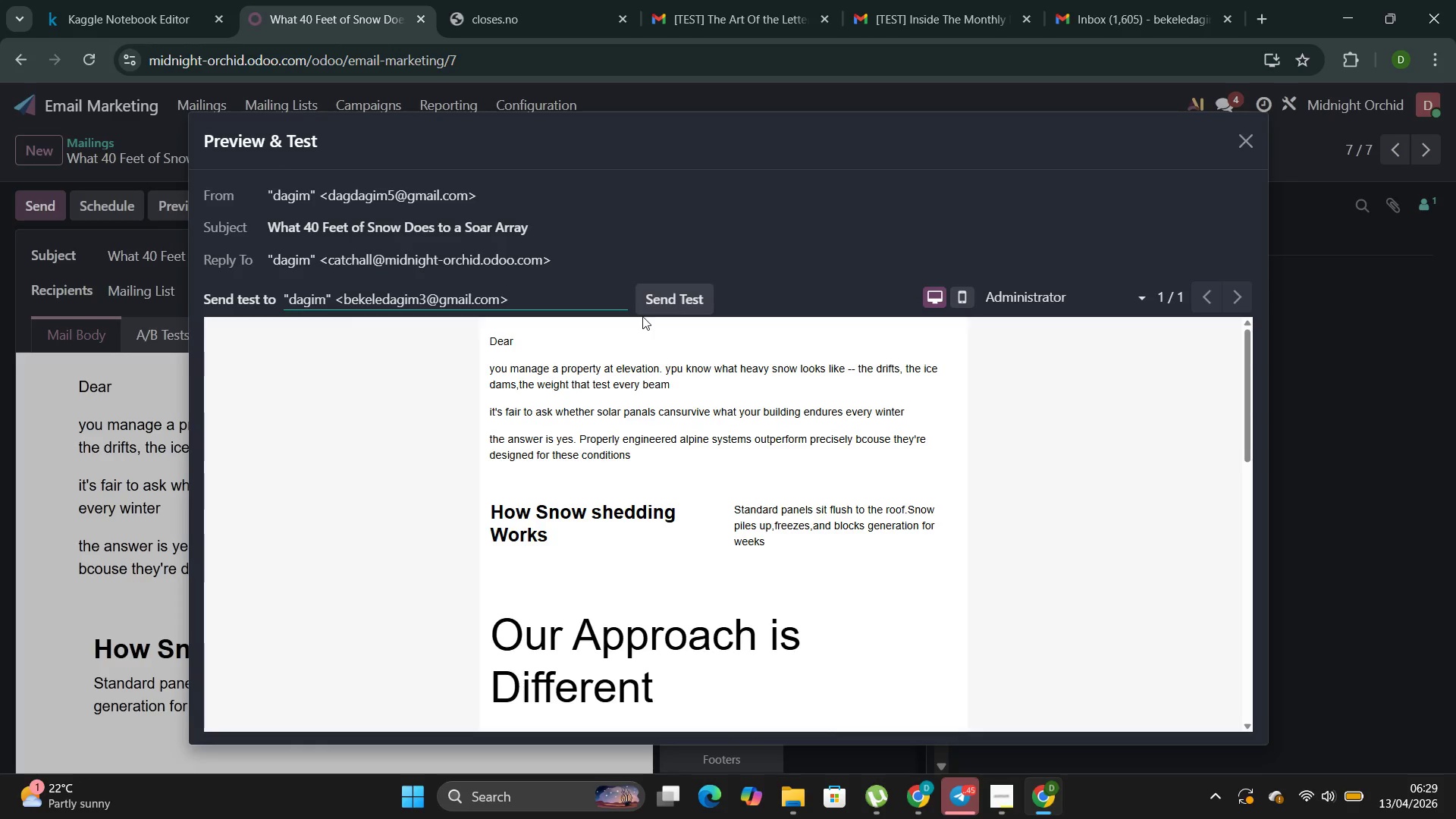 
left_click([655, 303])
 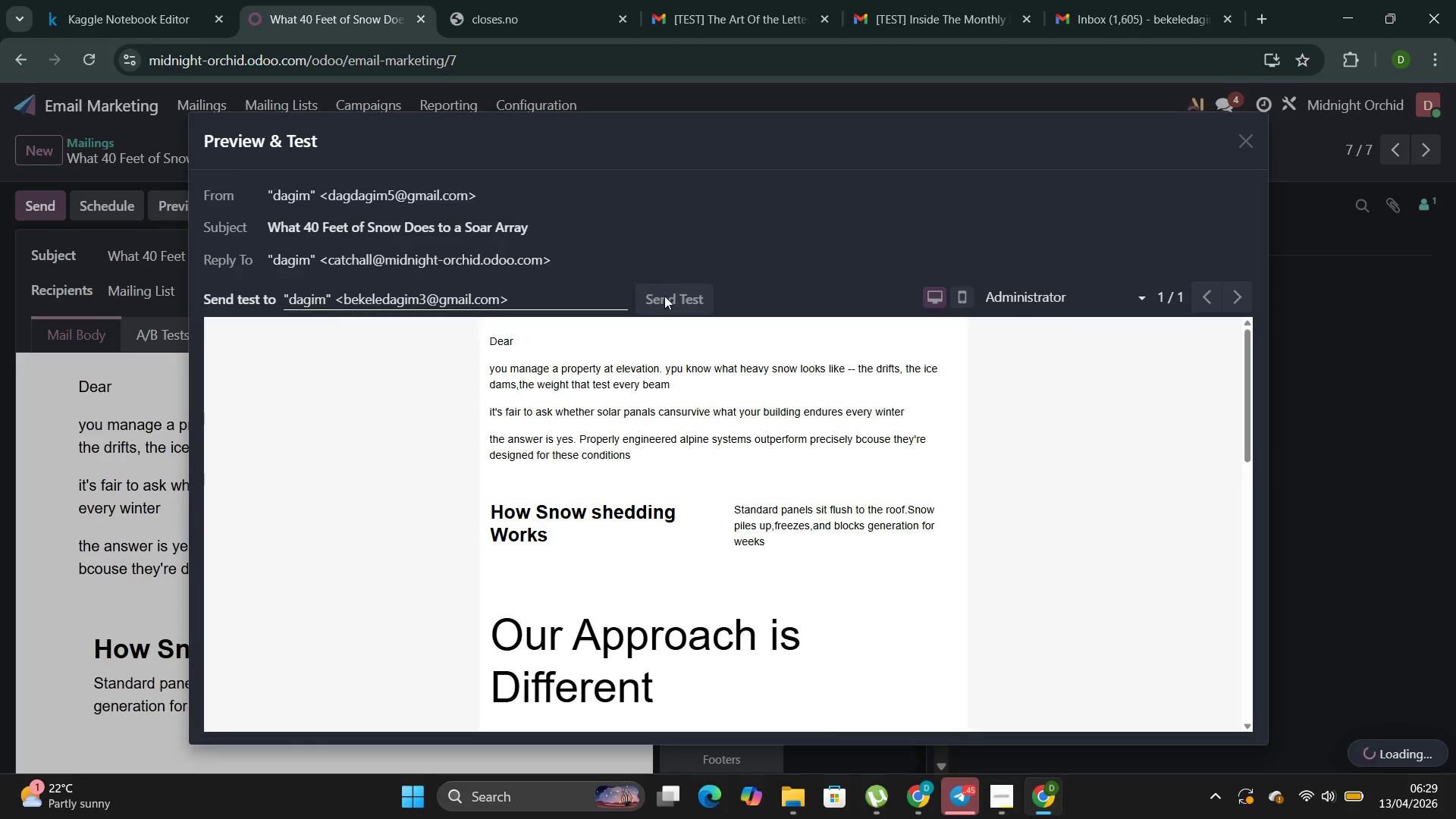 
scroll: coordinate [852, 436], scroll_direction: down, amount: 13.0
 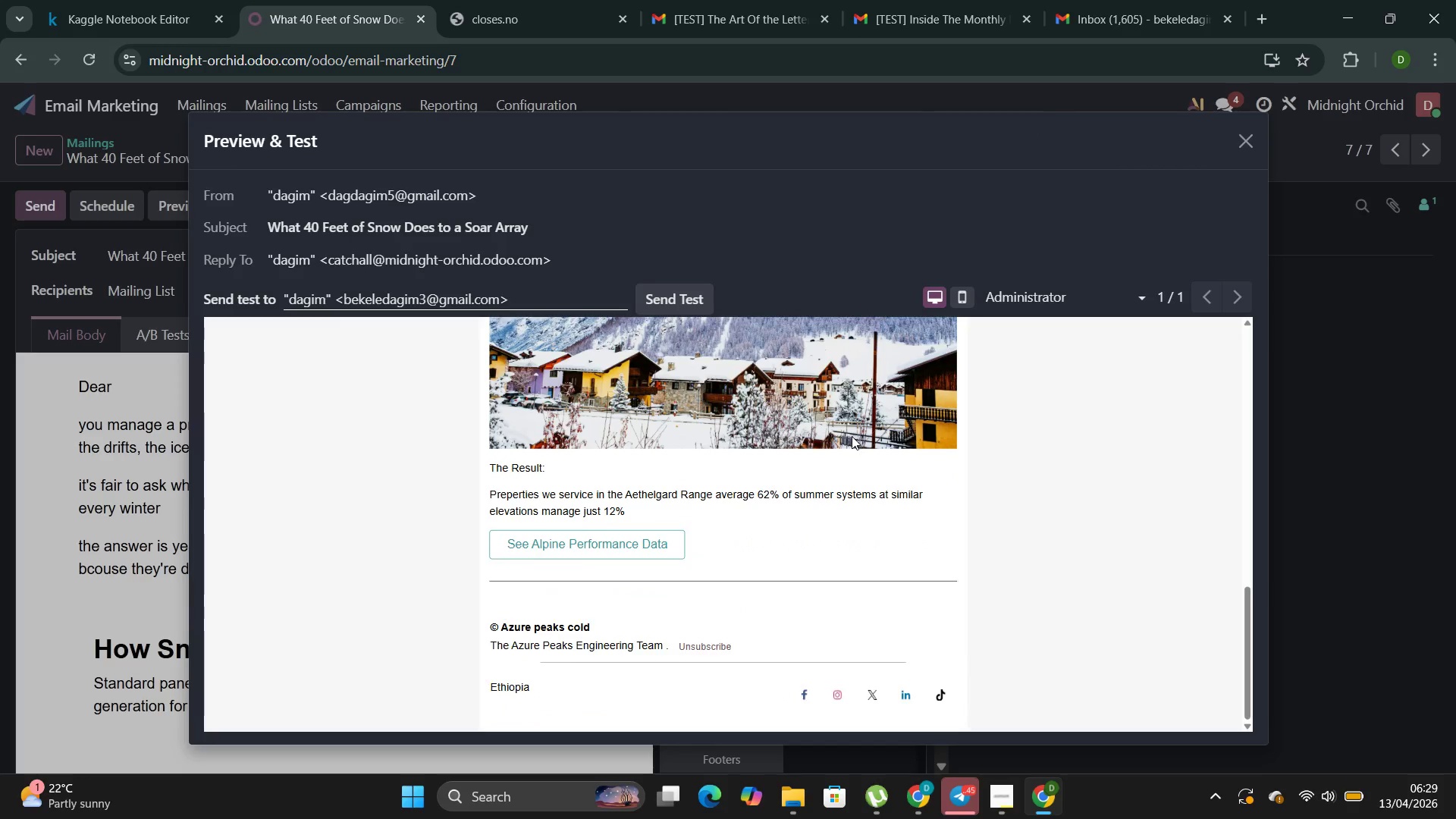 
scroll: coordinate [852, 436], scroll_direction: up, amount: 5.0
 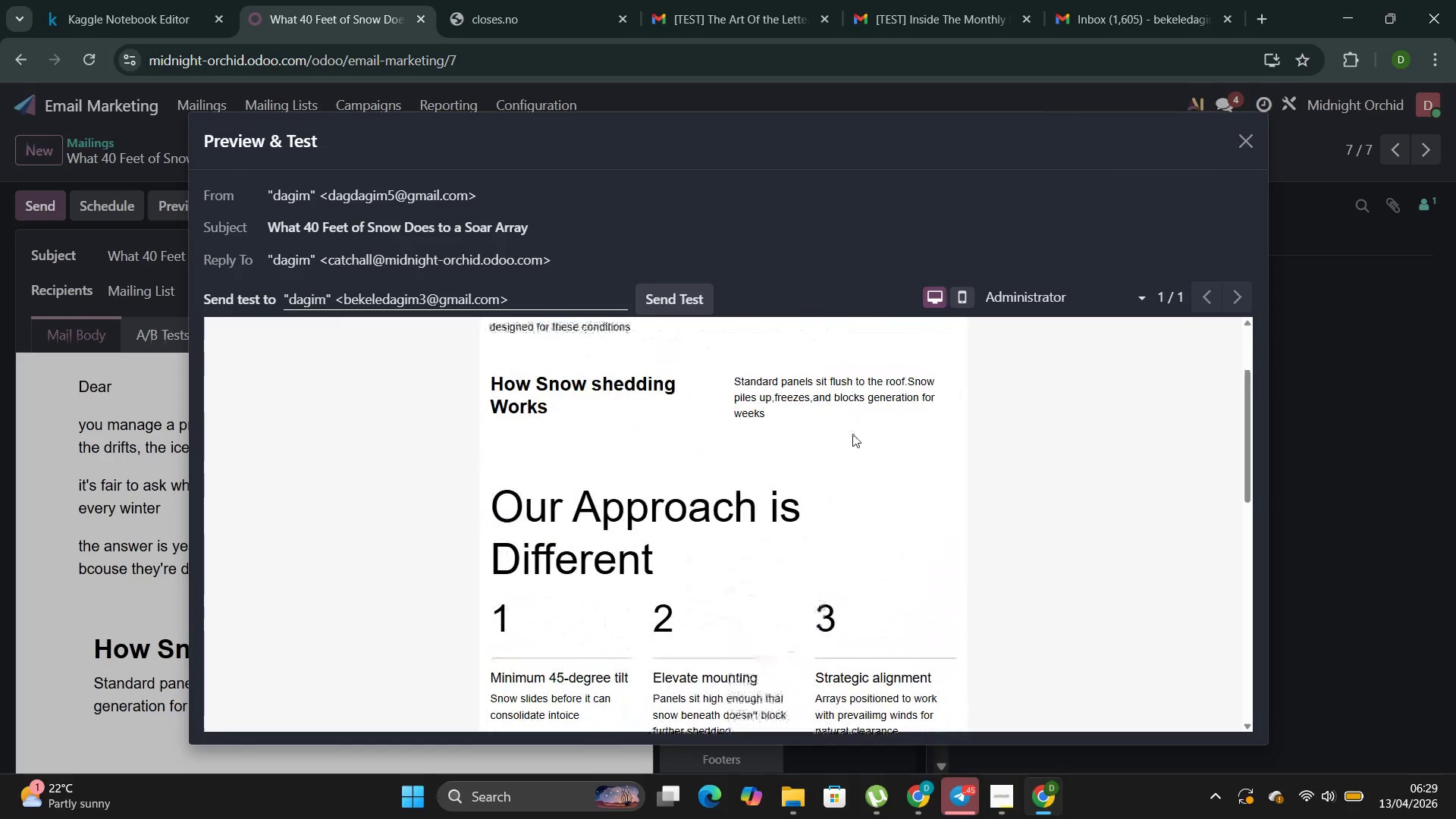 
scroll: coordinate [865, 406], scroll_direction: down, amount: 21.0
 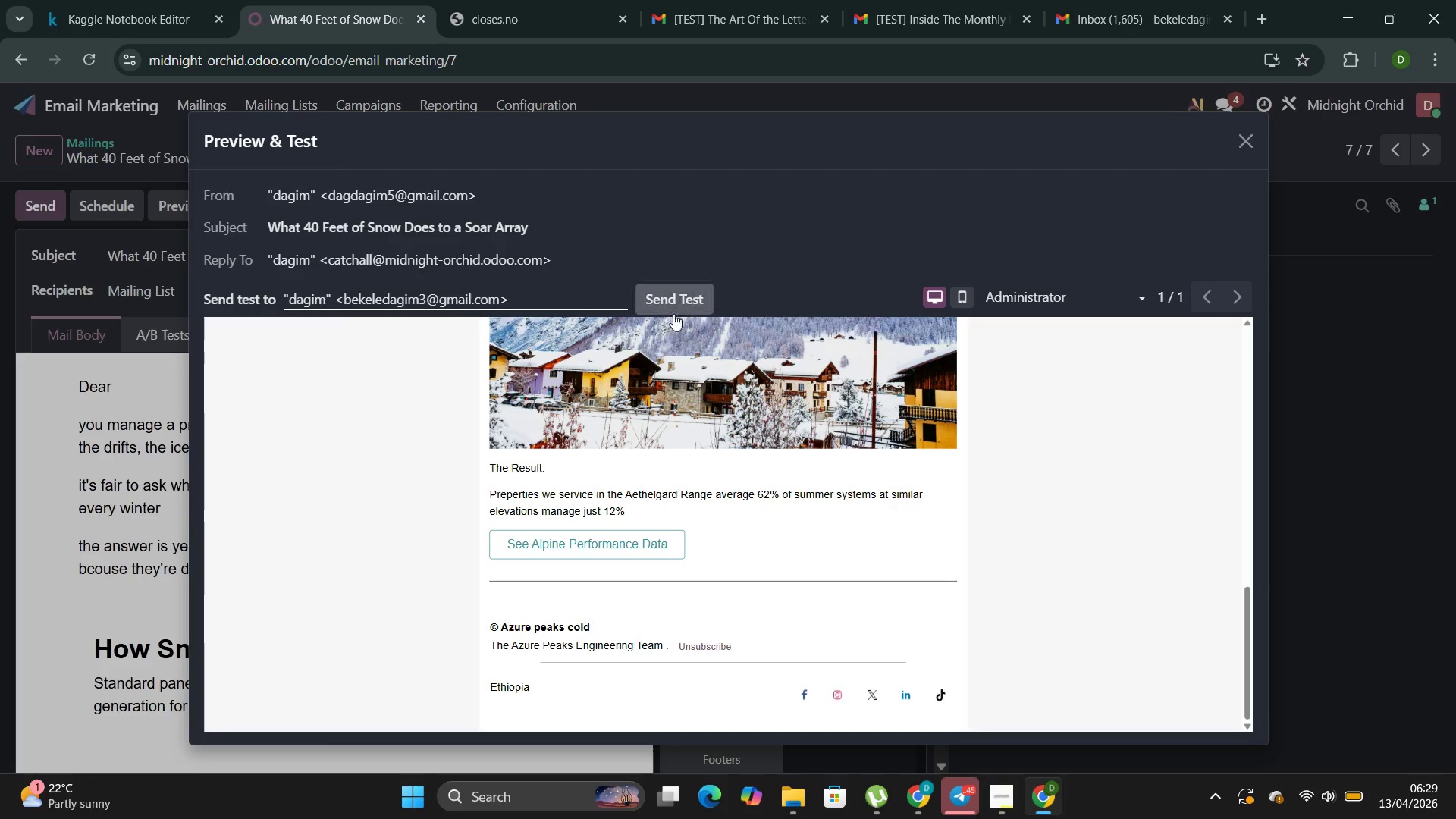 
left_click([682, 290])
 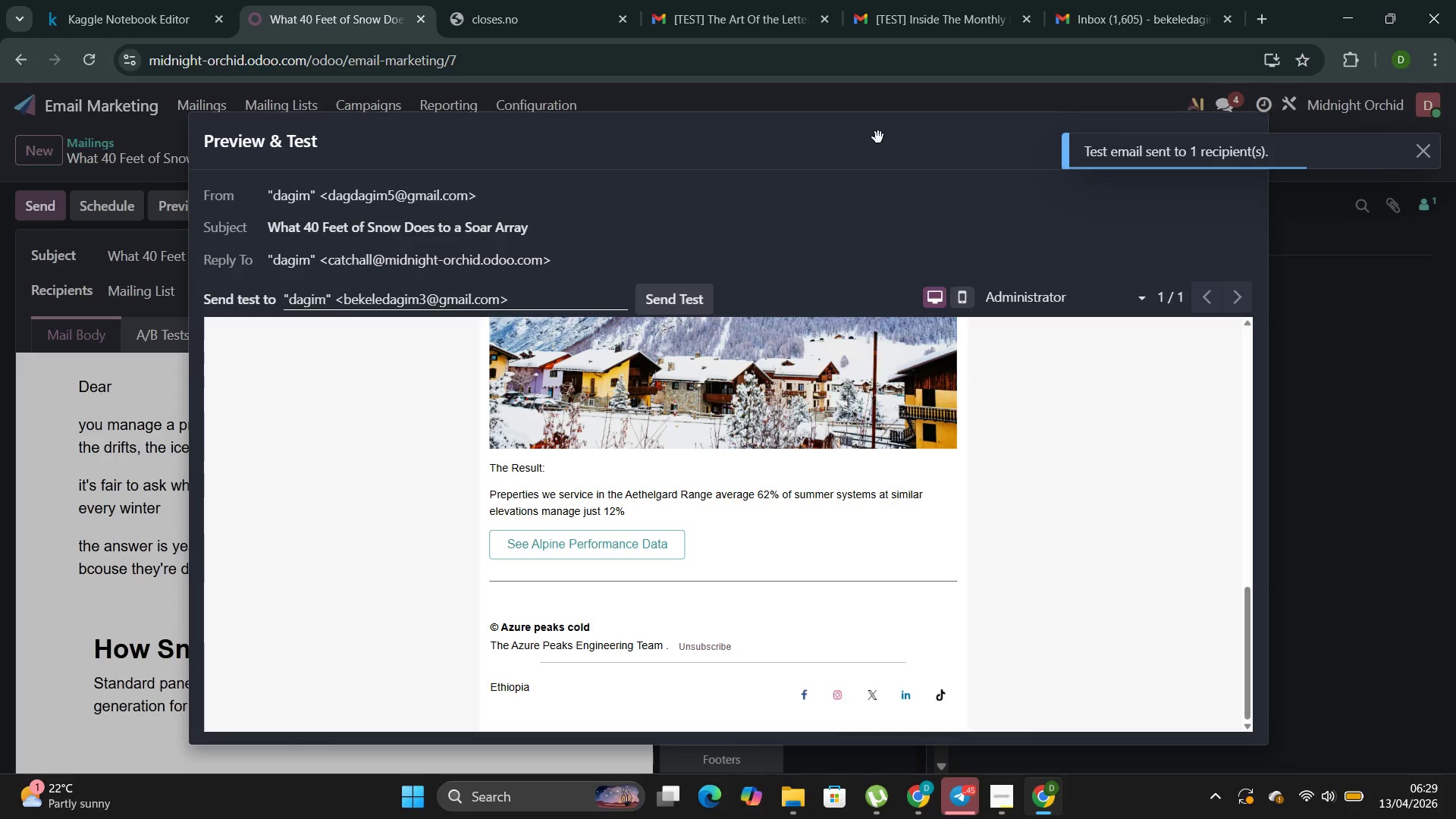 
scroll: coordinate [794, 295], scroll_direction: up, amount: 12.0
 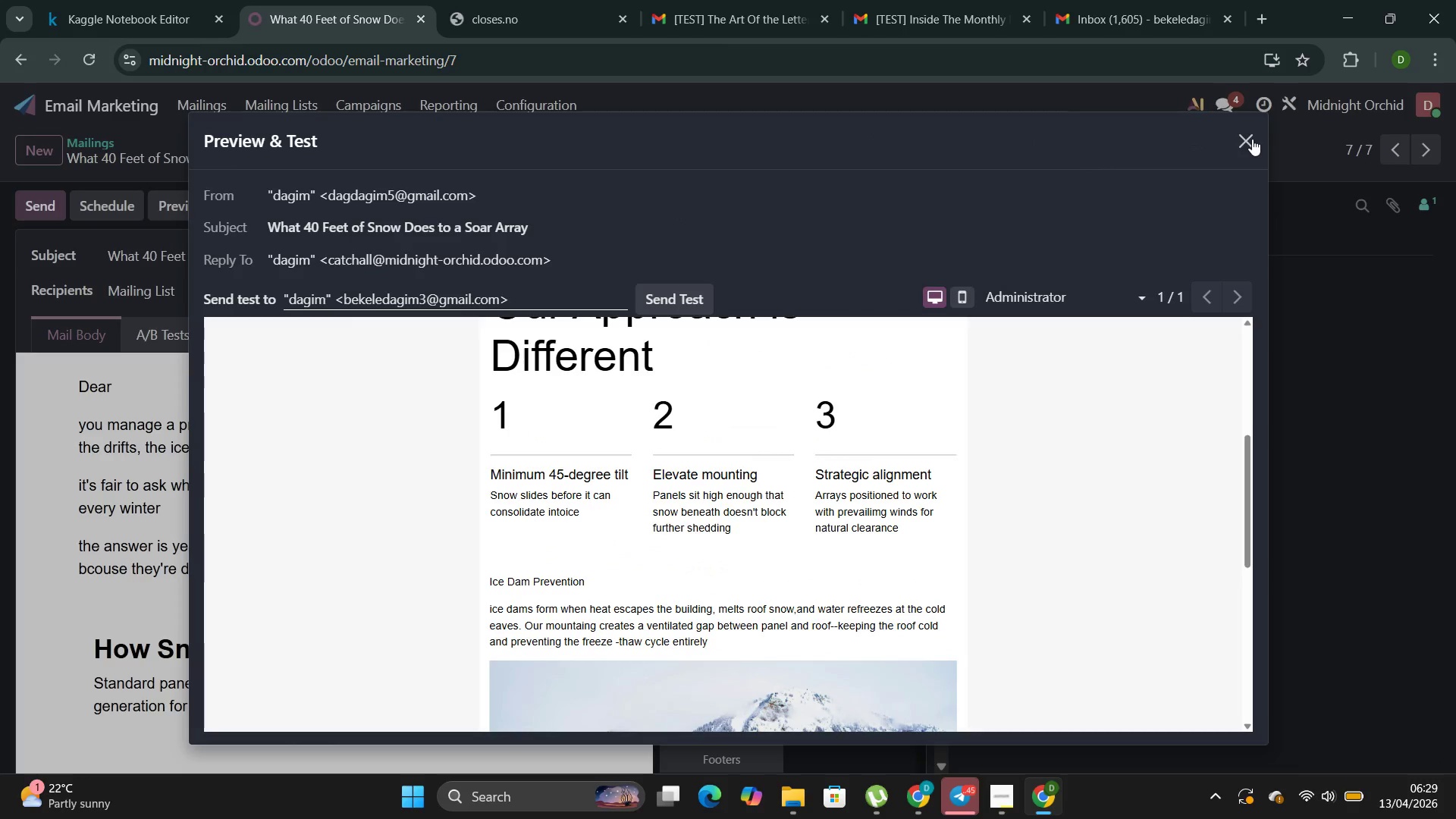 
left_click([1251, 140])
 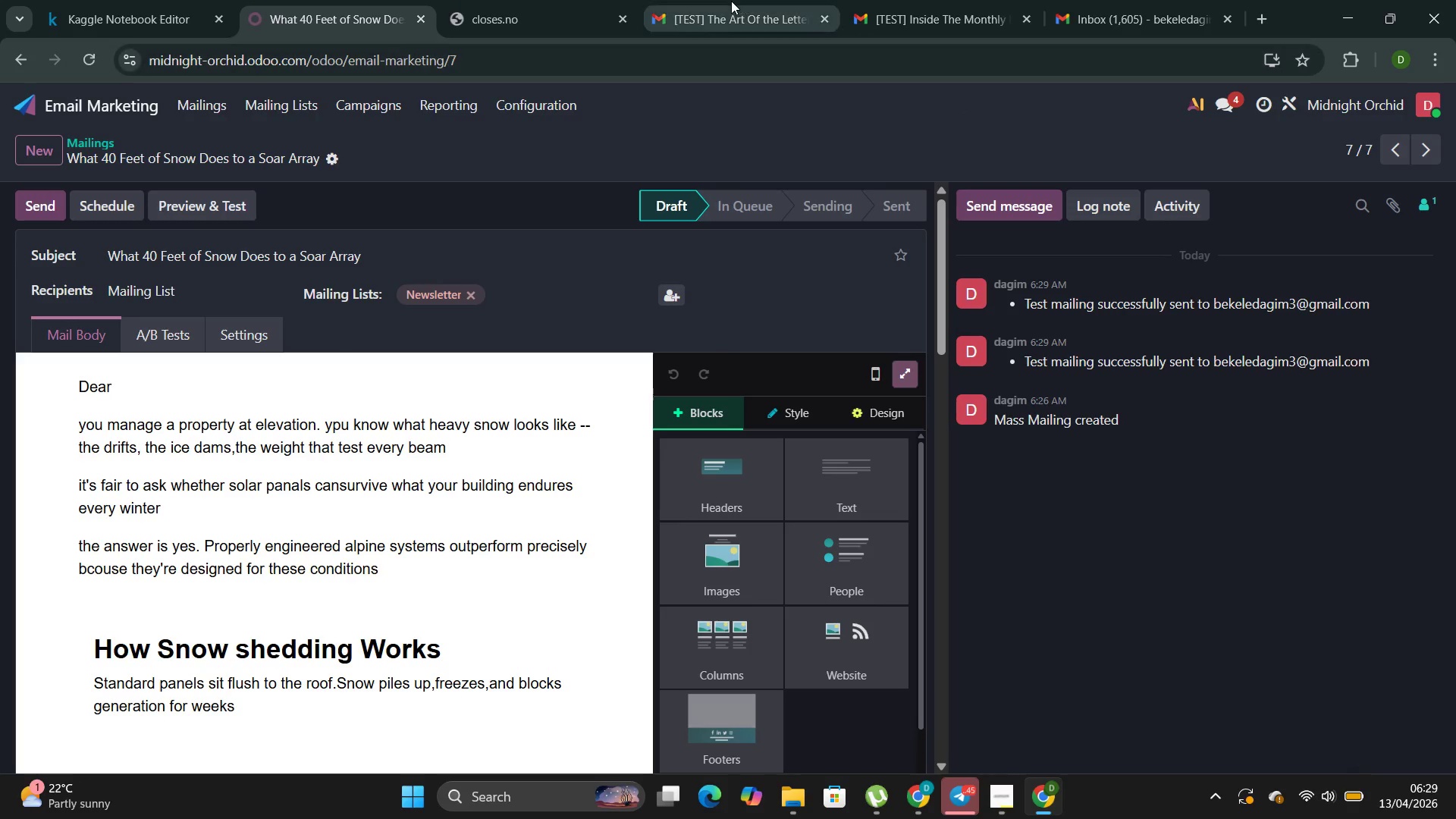 
left_click([731, 1])
 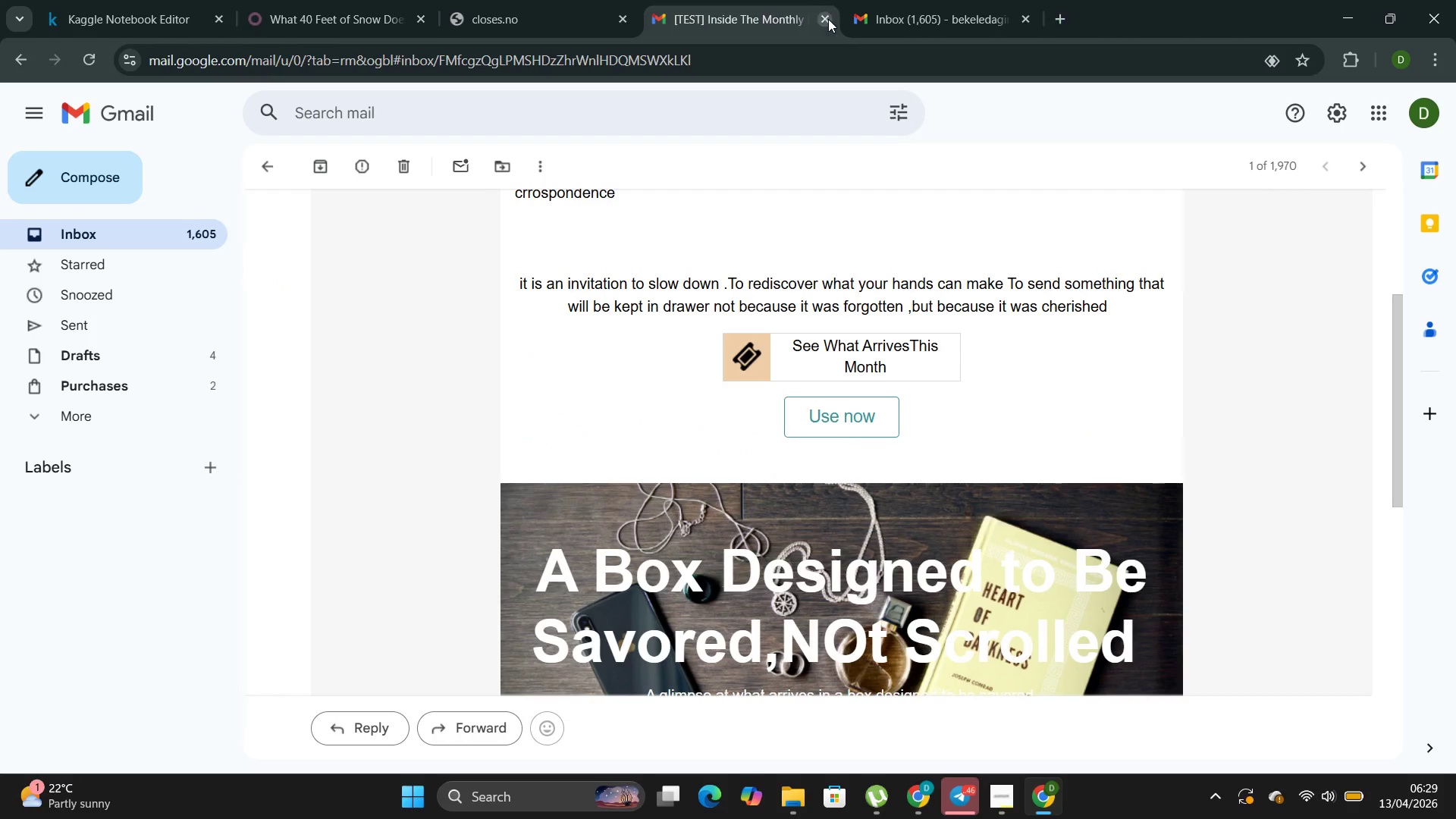 
left_click([828, 19])
 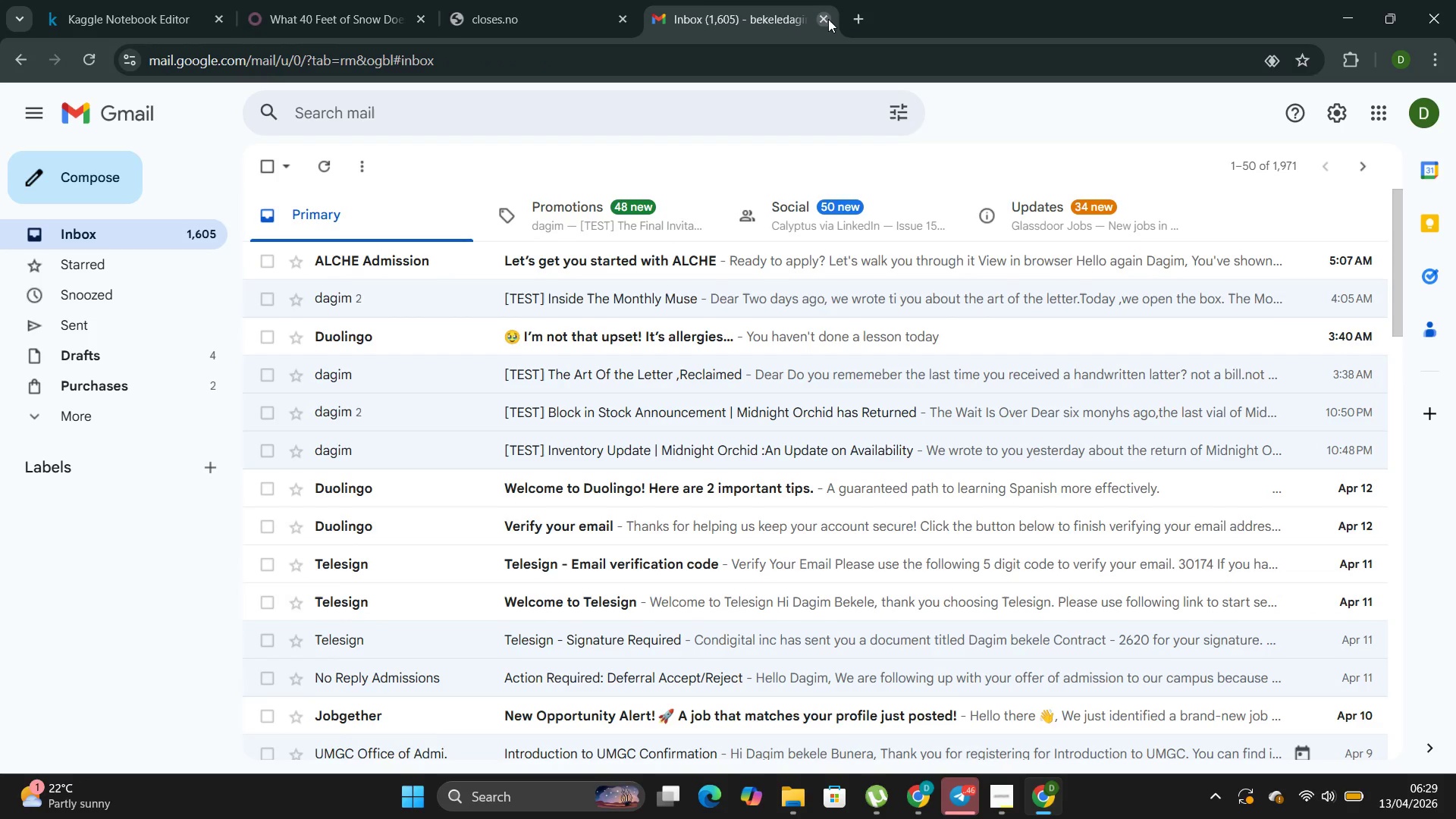 
left_click([828, 19])
 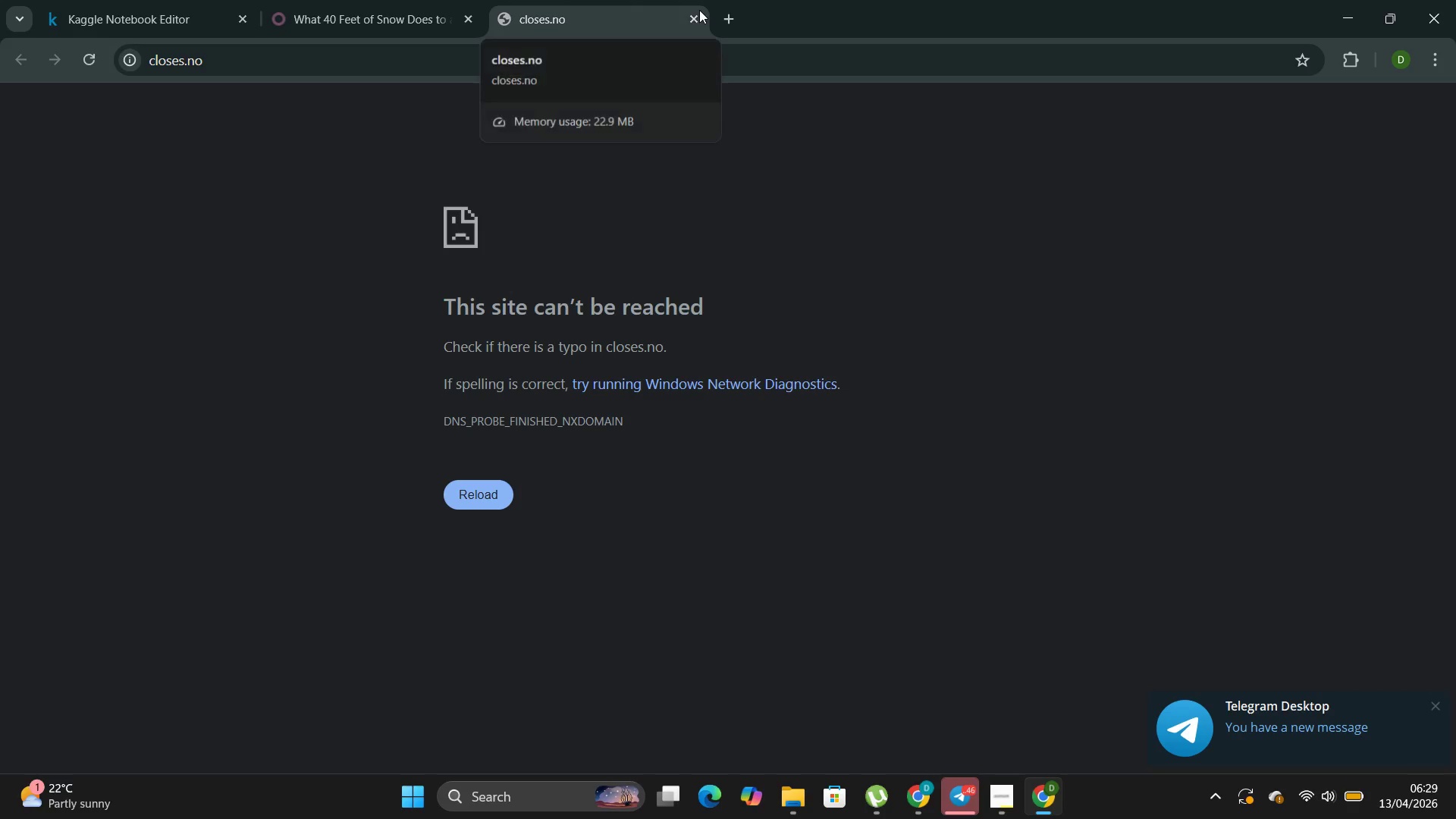 
left_click([698, 14])
 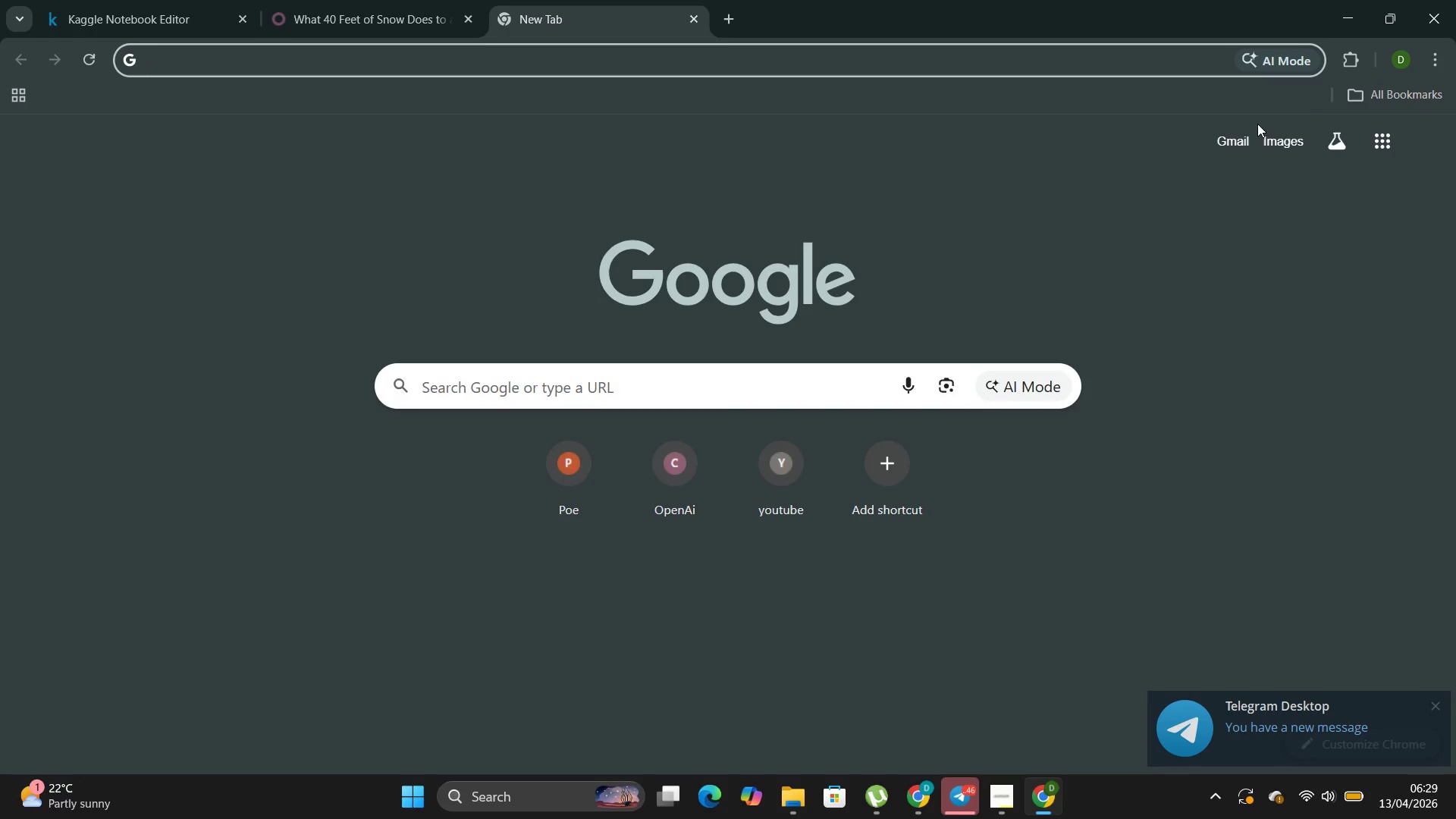 
left_click([1220, 145])
 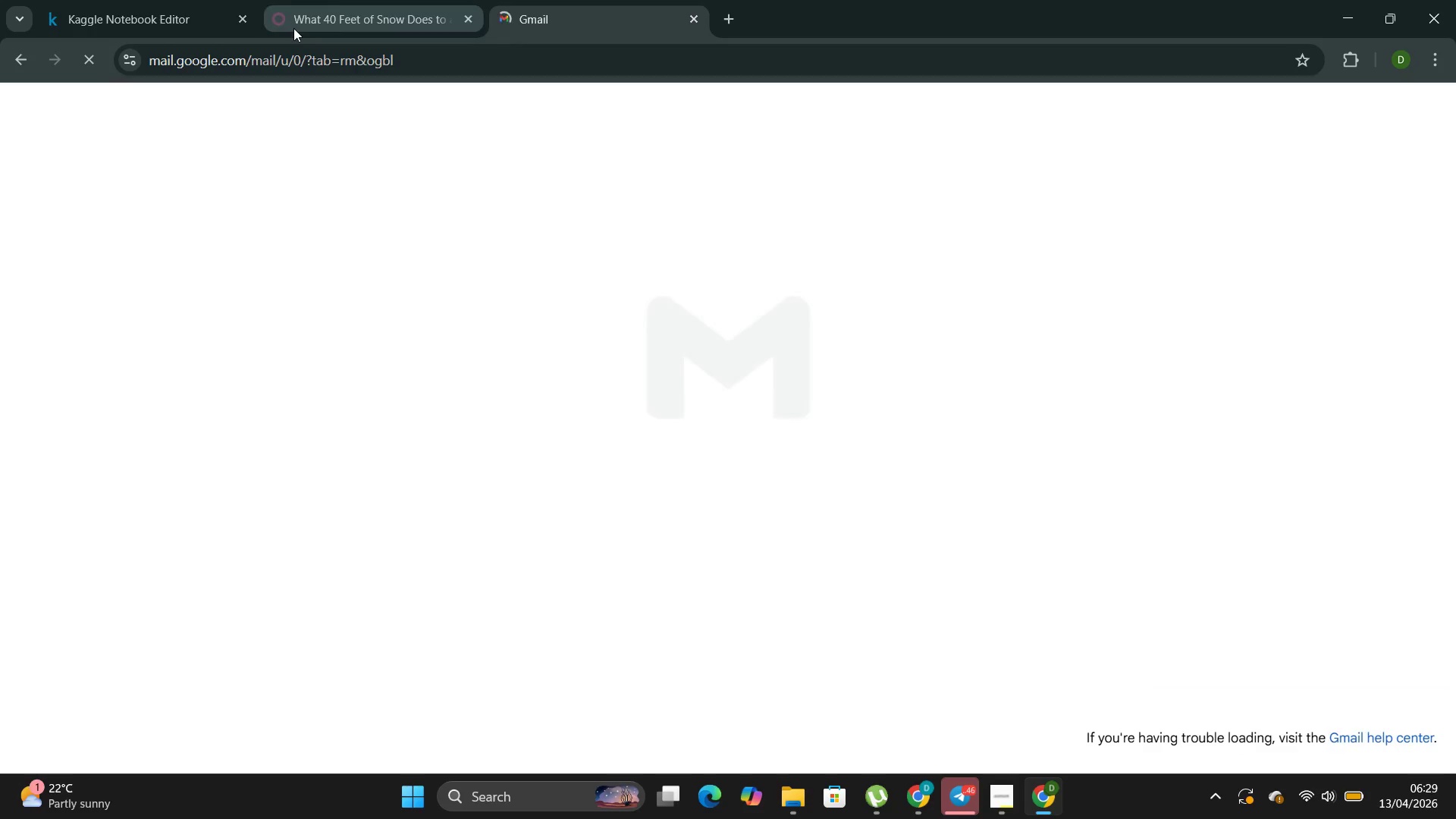 
left_click([293, 28])
 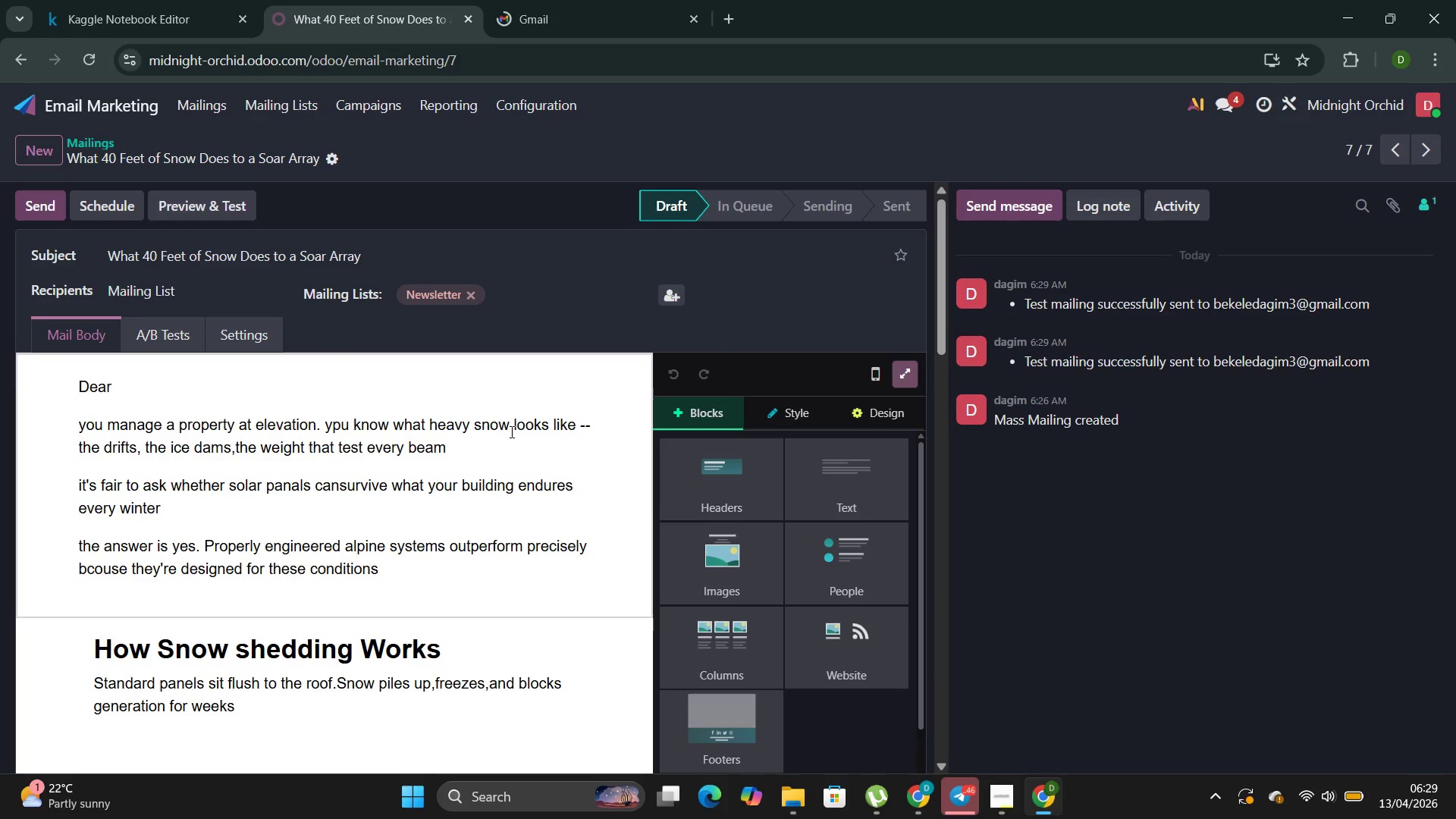 
scroll: coordinate [514, 327], scroll_direction: down, amount: 17.0
 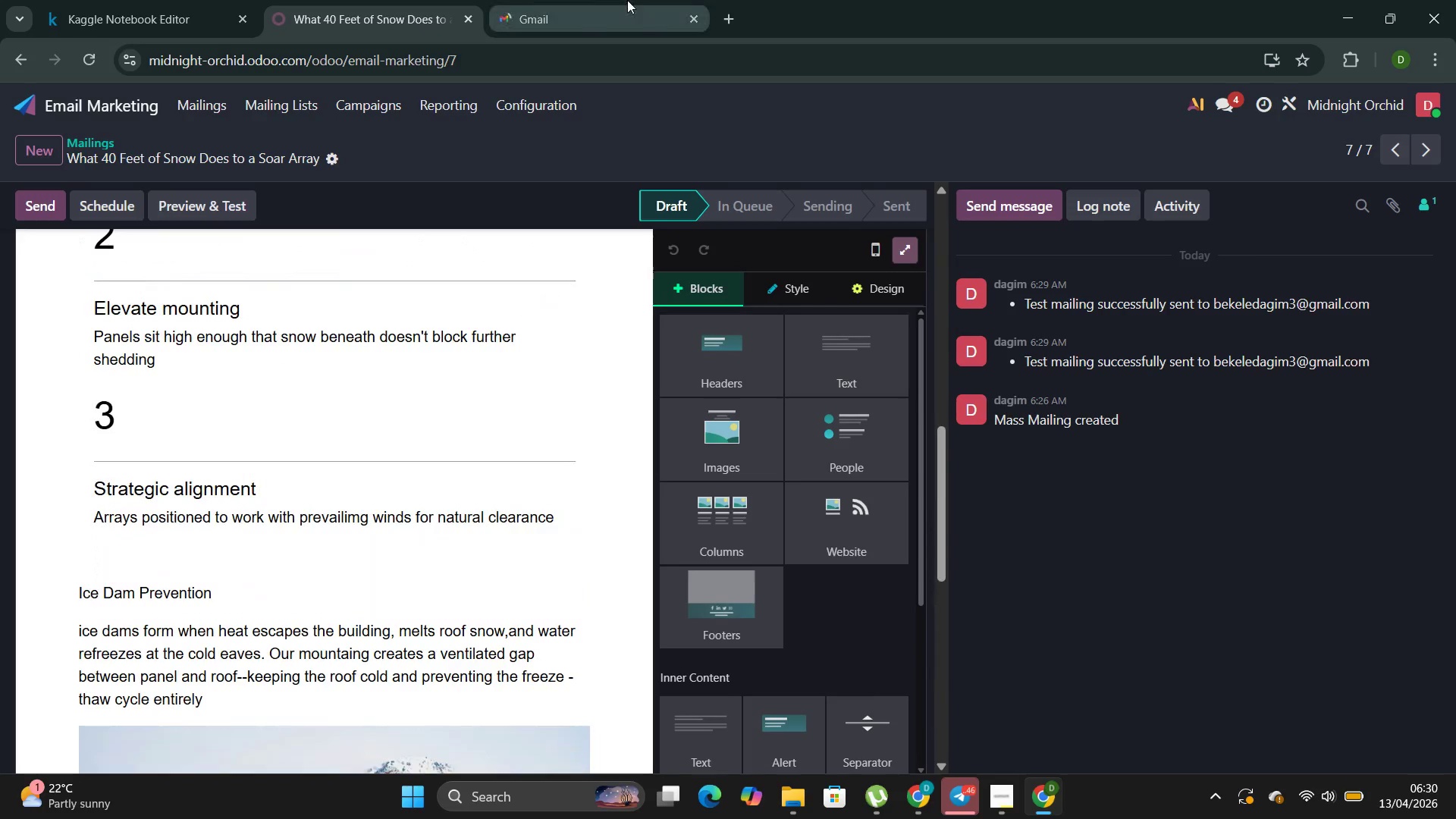 
left_click([626, 0])
 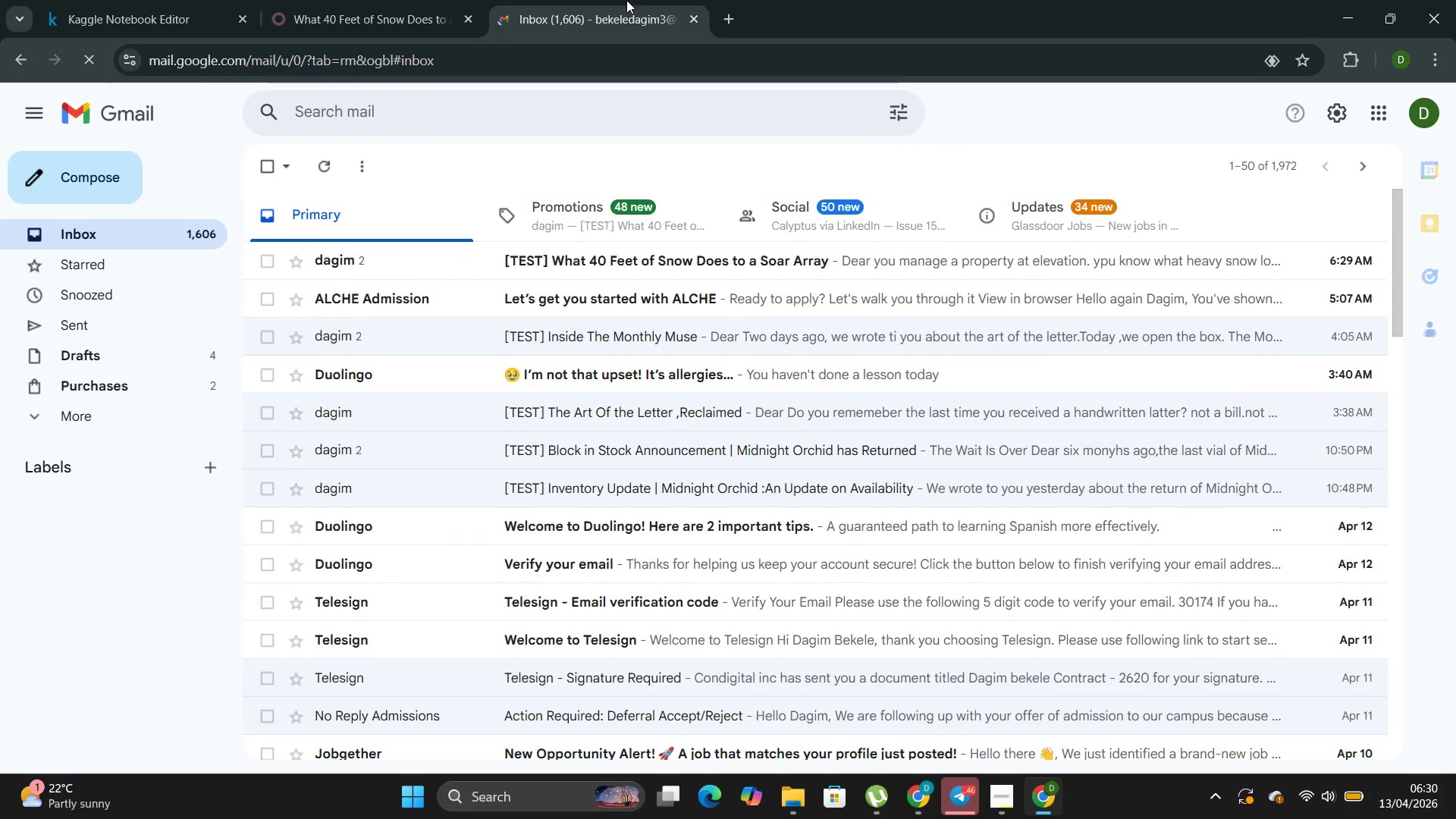 
wait(10.11)
 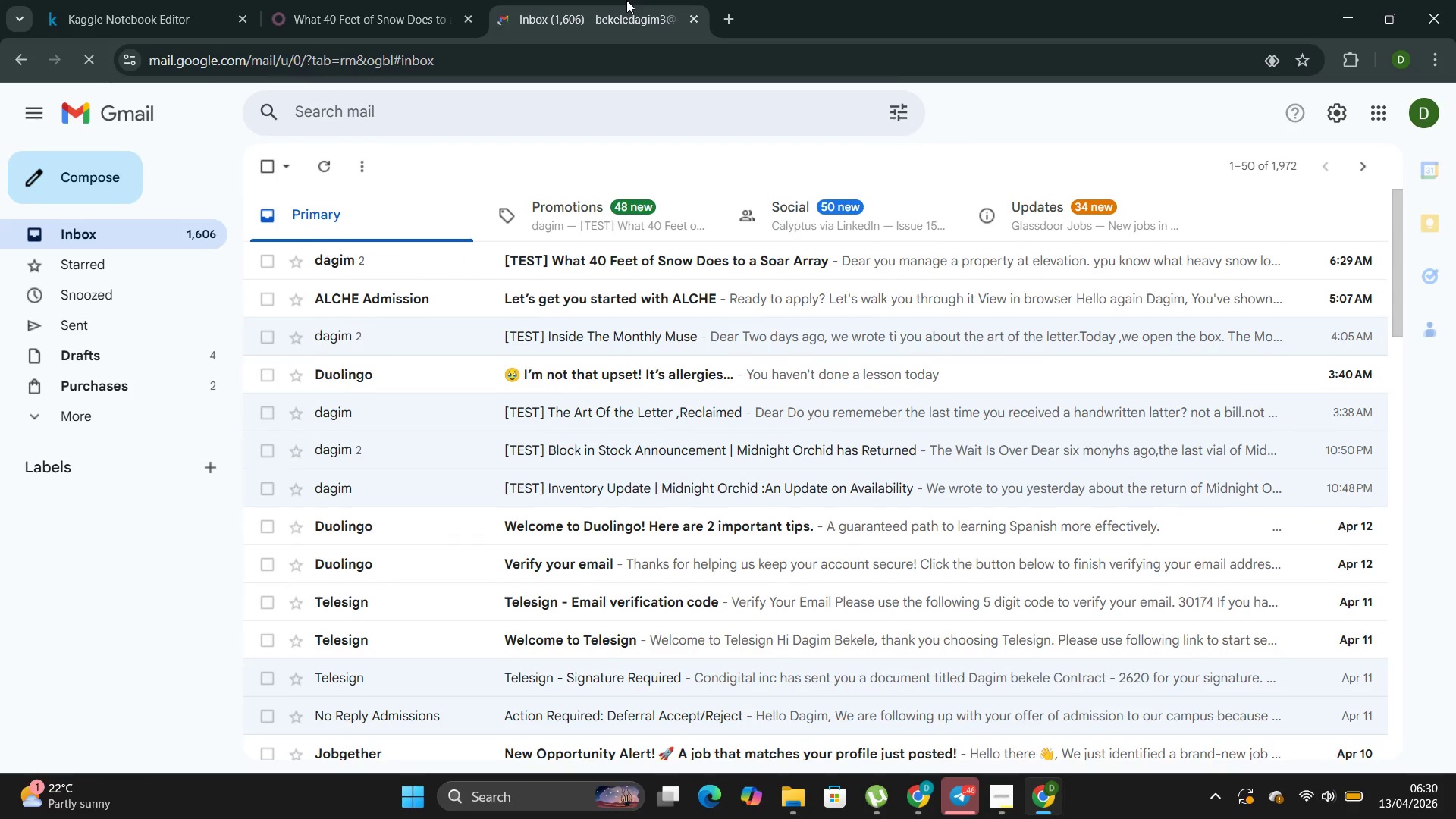 
left_click([658, 257])
 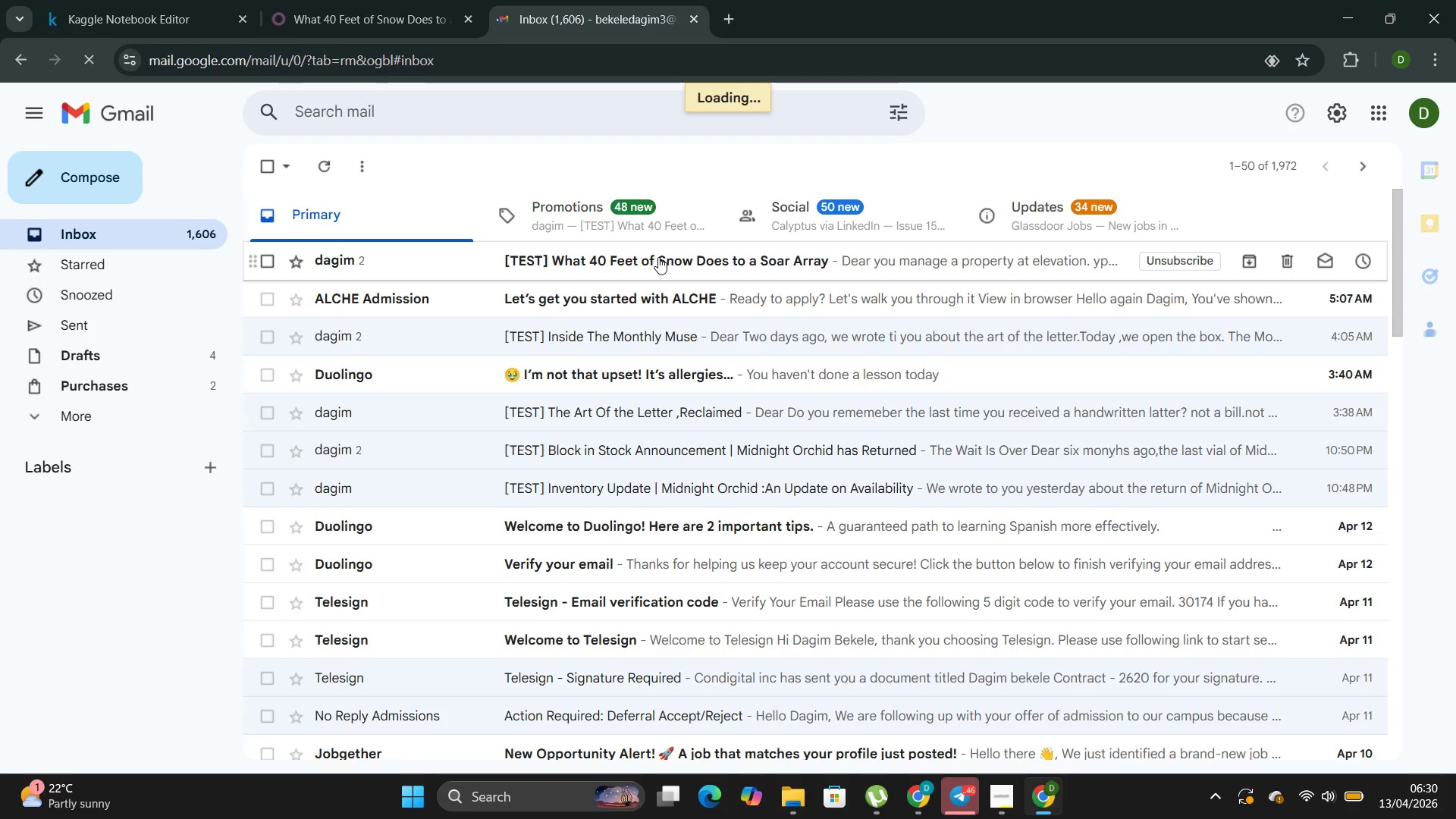 
double_click([658, 257])
 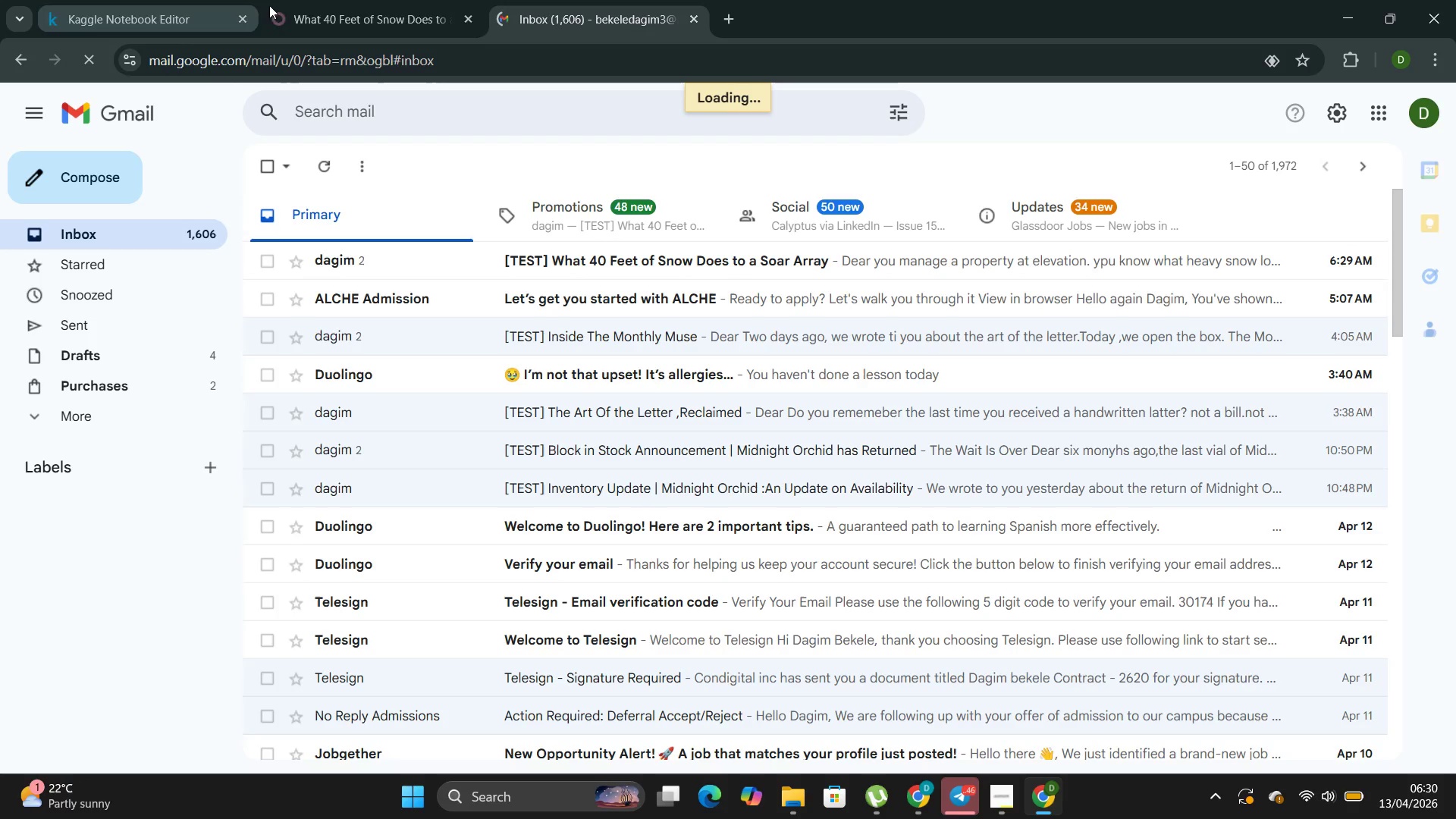 
left_click([318, 8])
 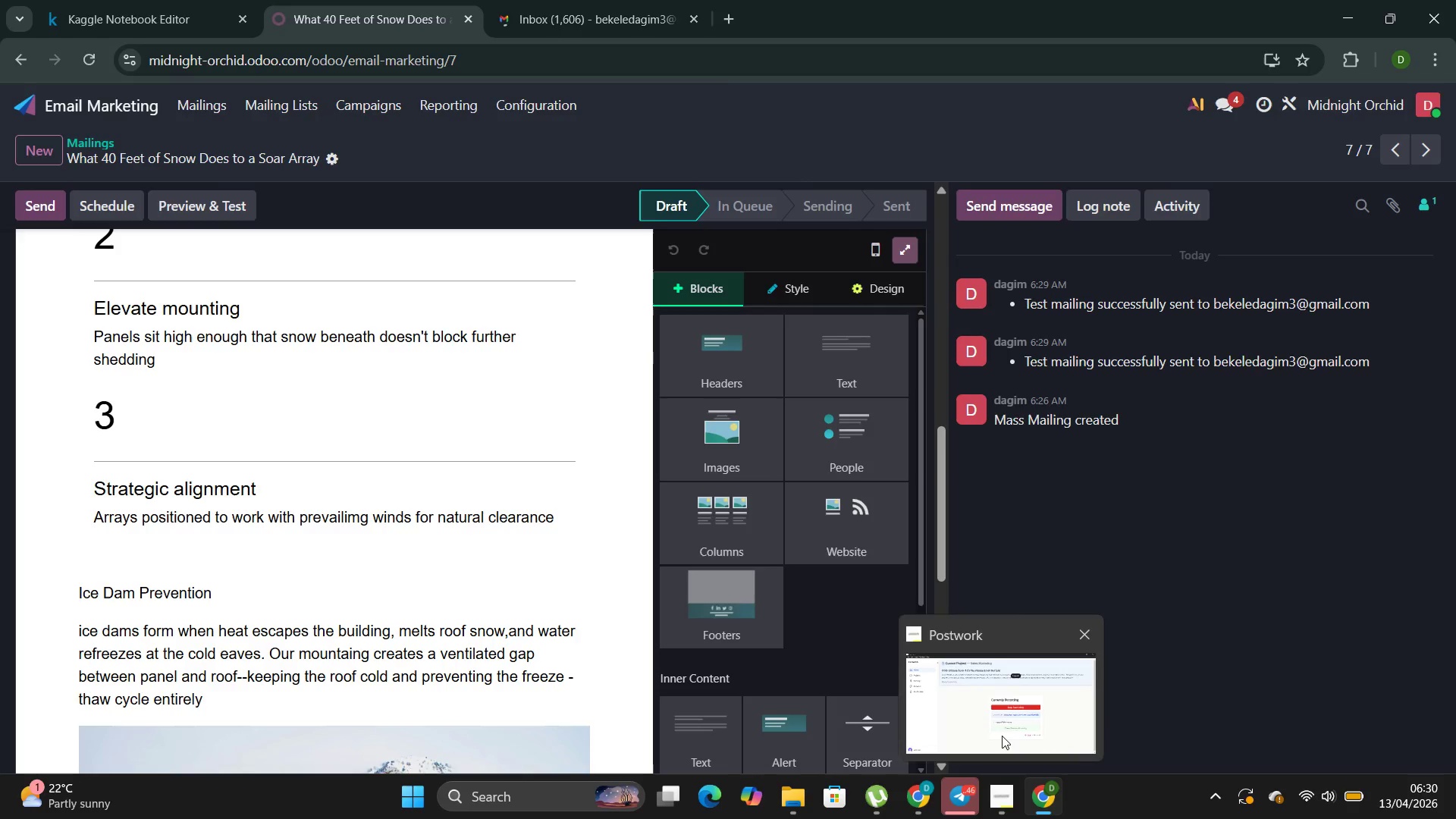 
left_click([962, 692])